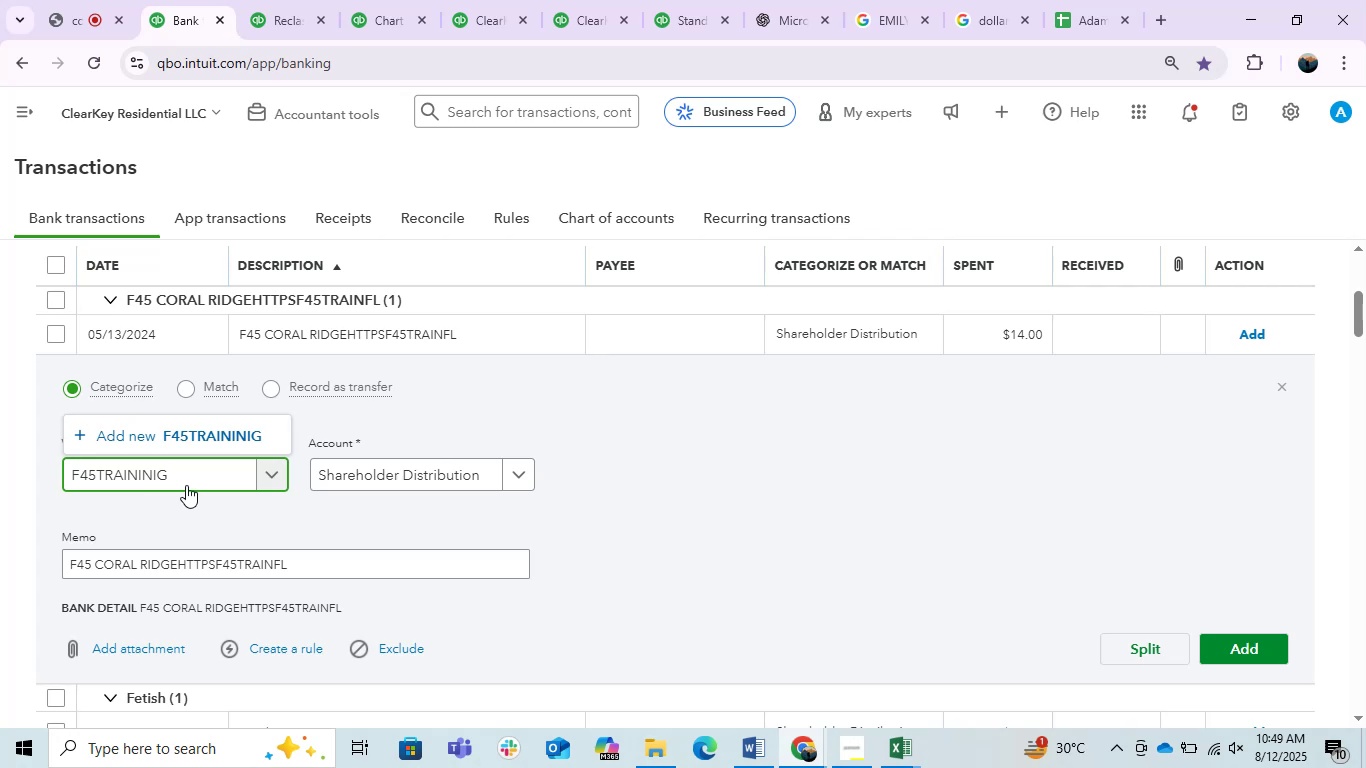 
left_click([221, 445])
 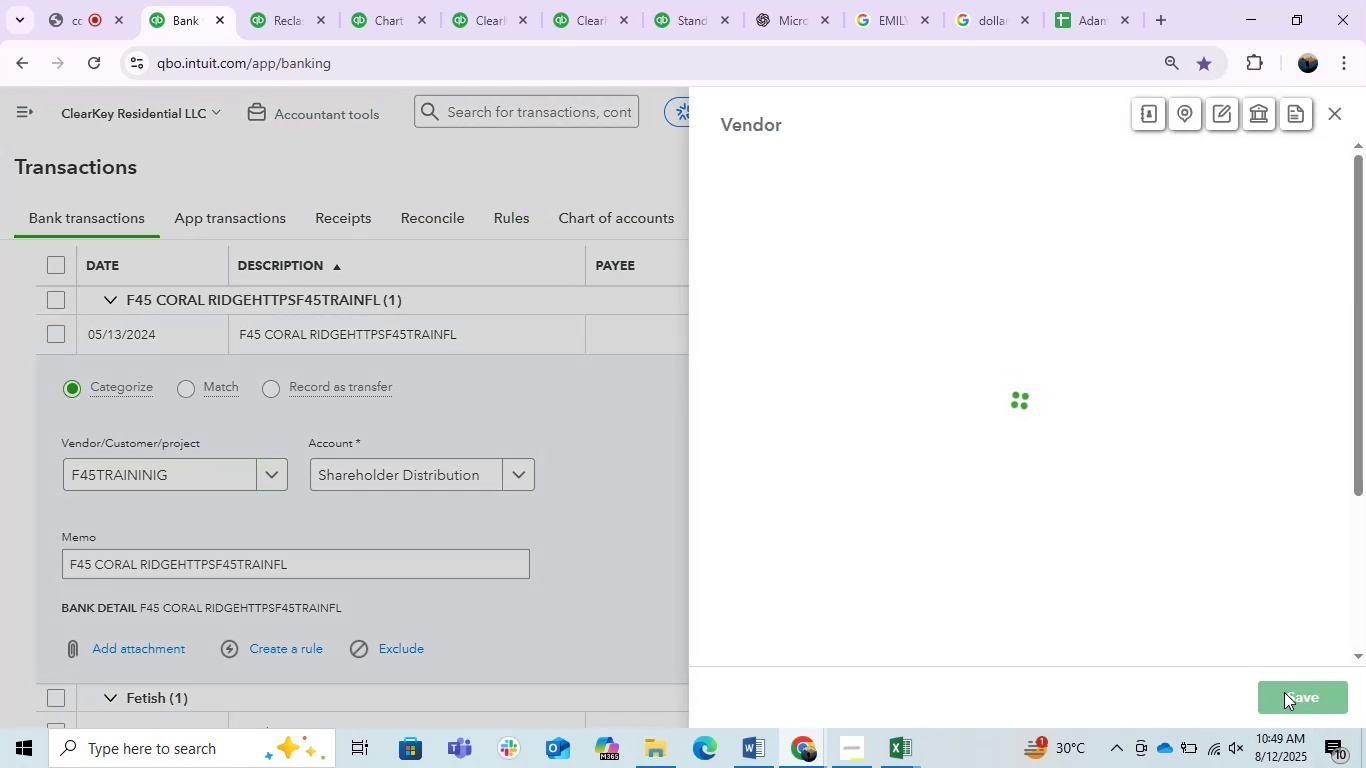 
left_click([1287, 692])
 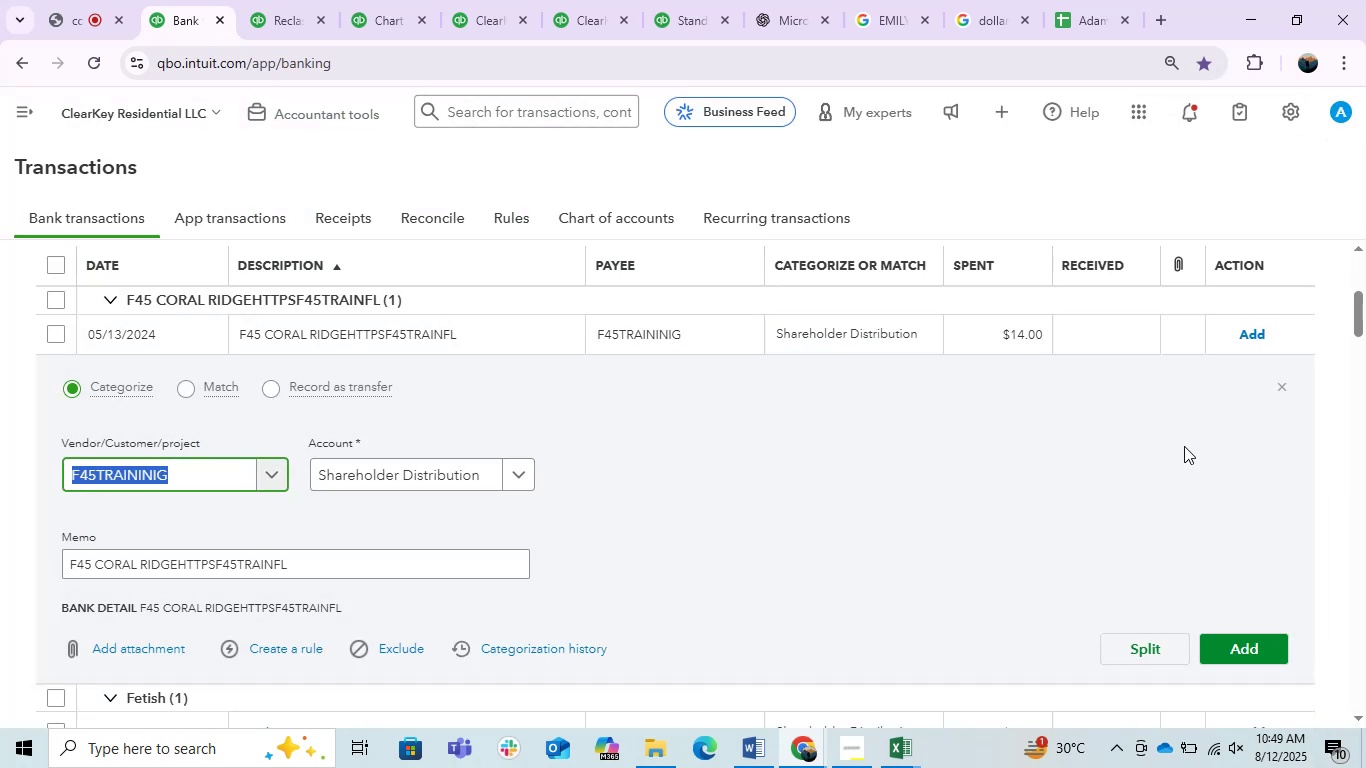 
left_click([1244, 645])
 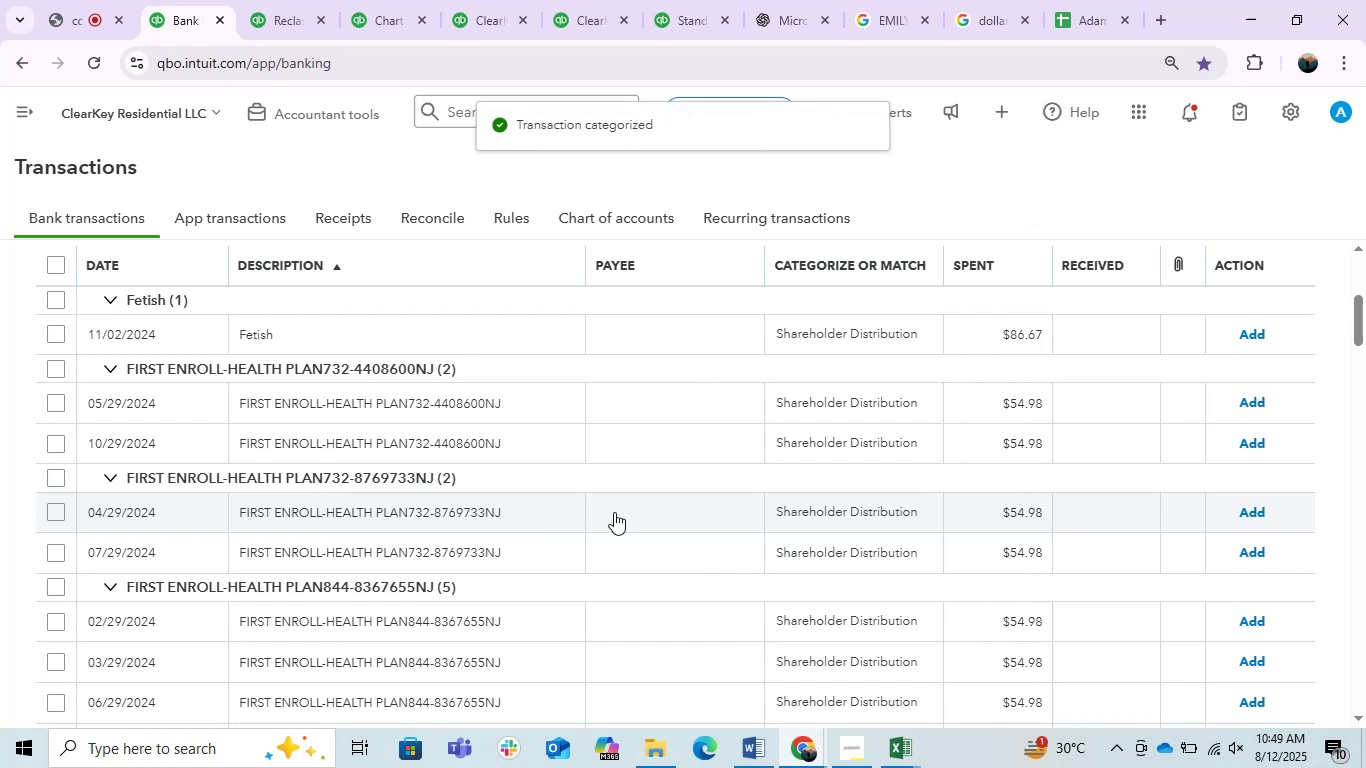 
left_click([356, 328])
 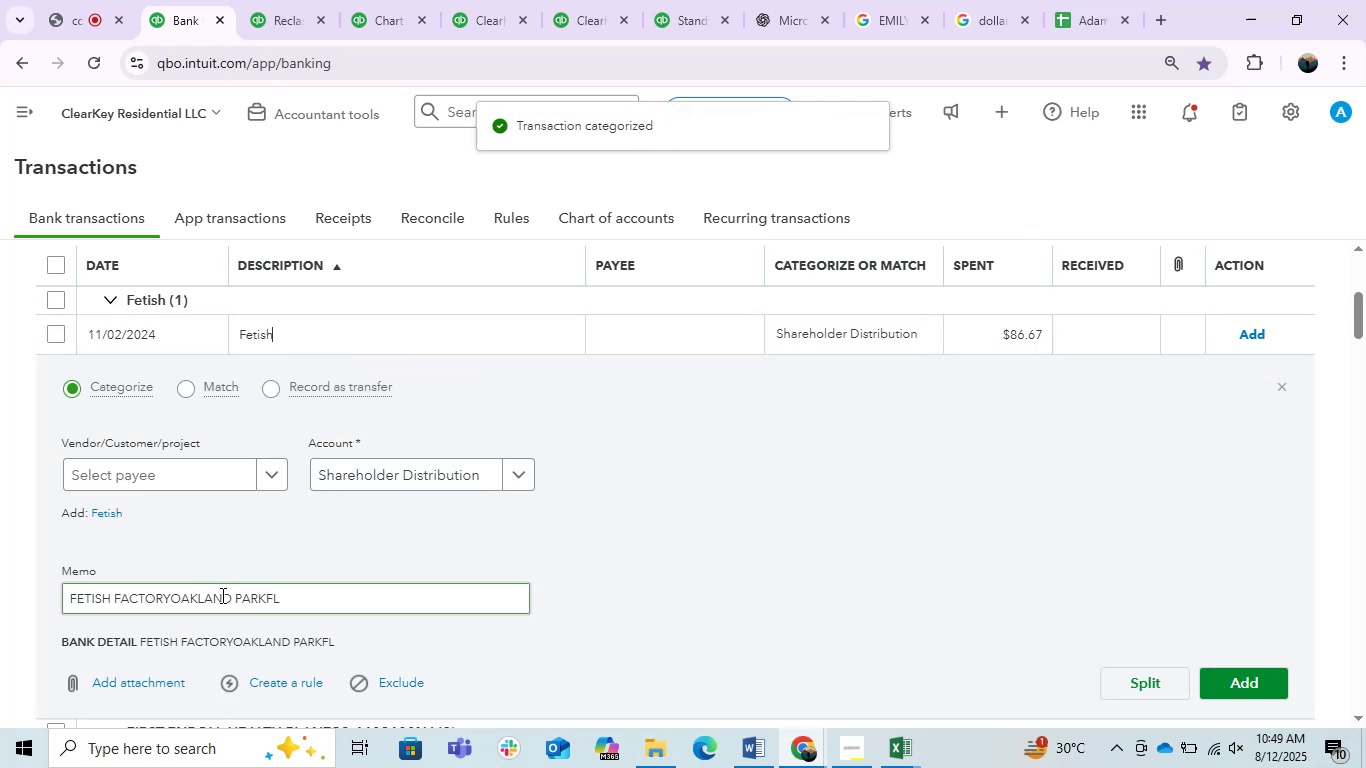 
double_click([221, 595])
 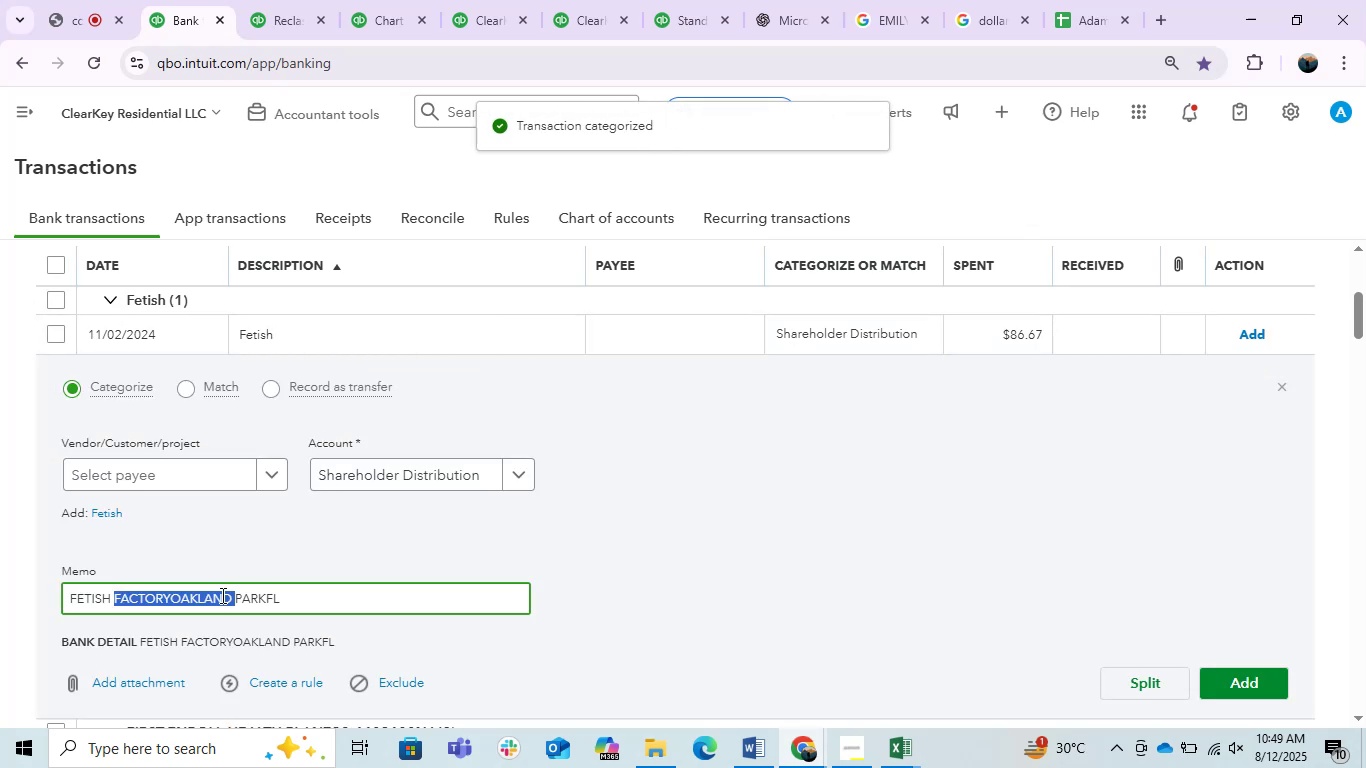 
triple_click([221, 595])
 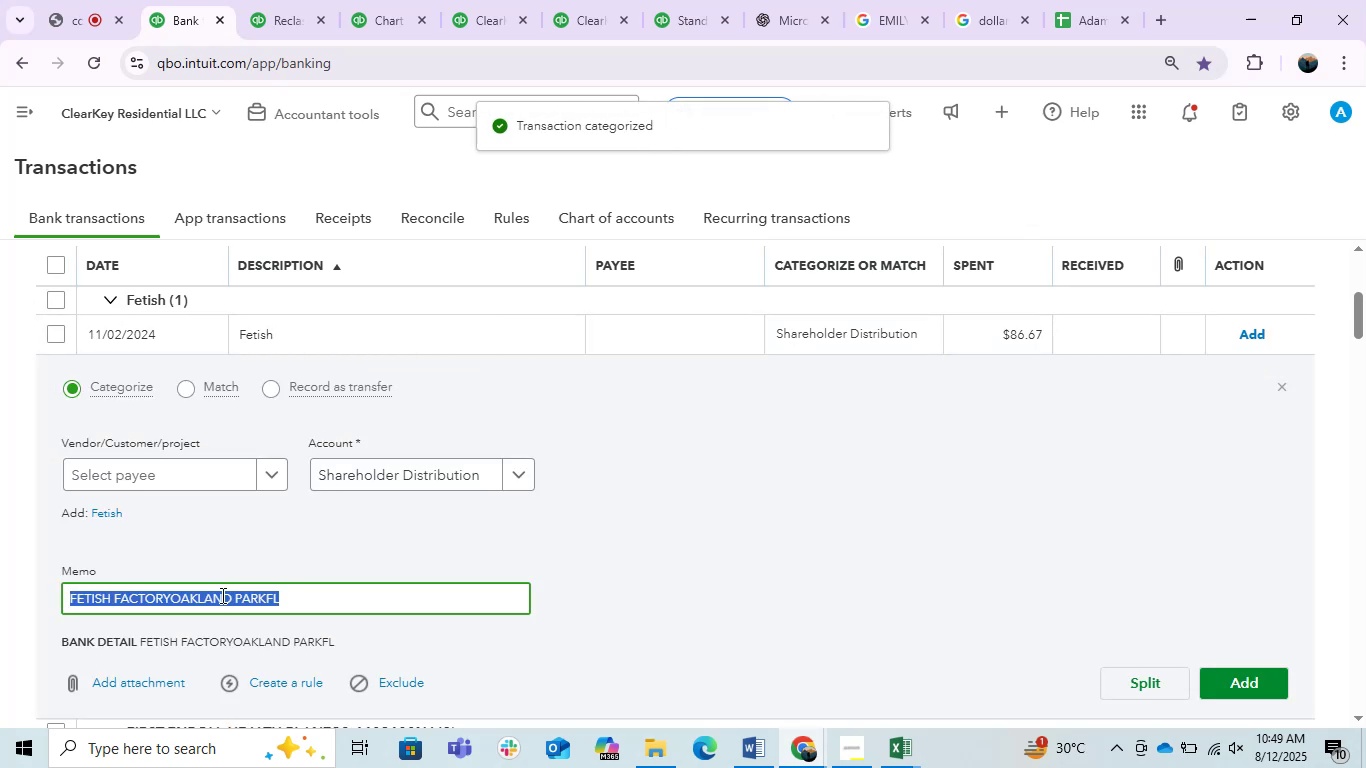 
key(Control+C)
 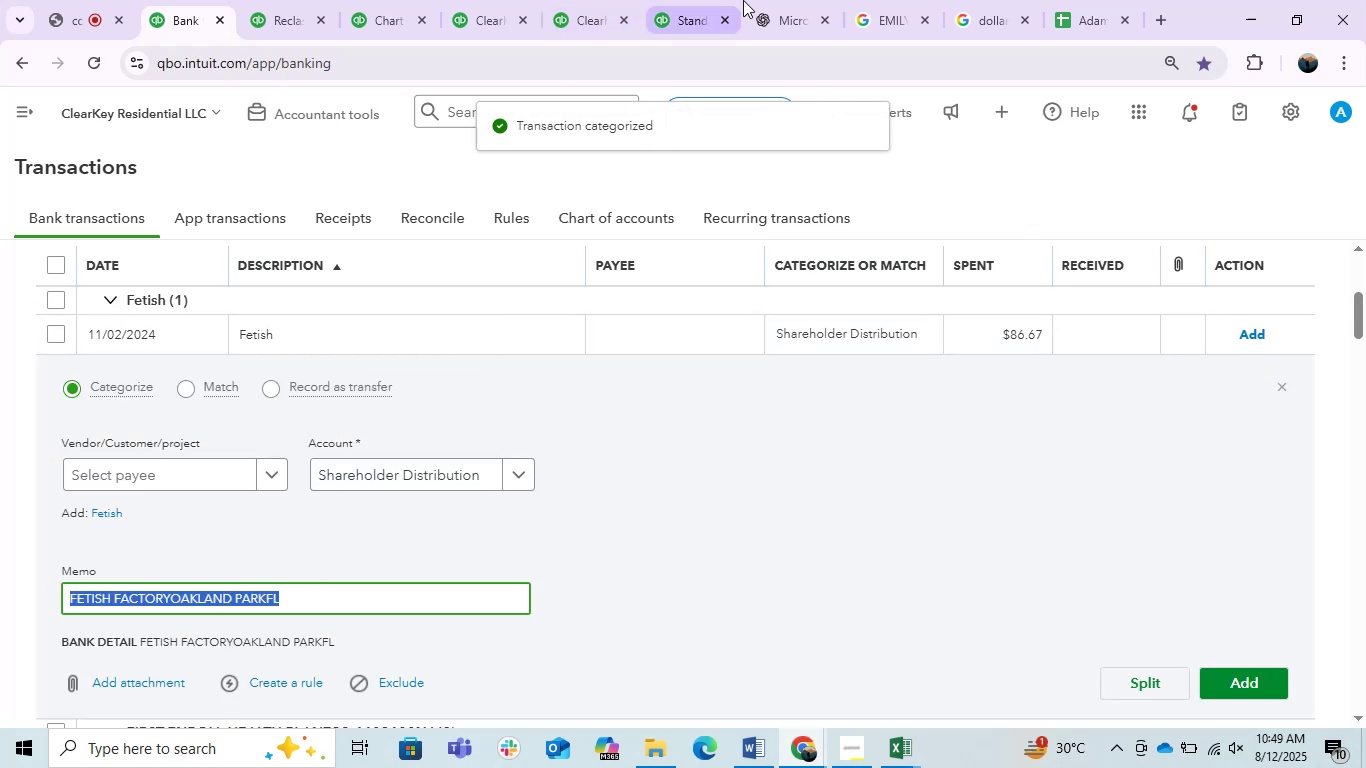 
left_click_drag(start_coordinate=[769, 0], to_coordinate=[772, 8])
 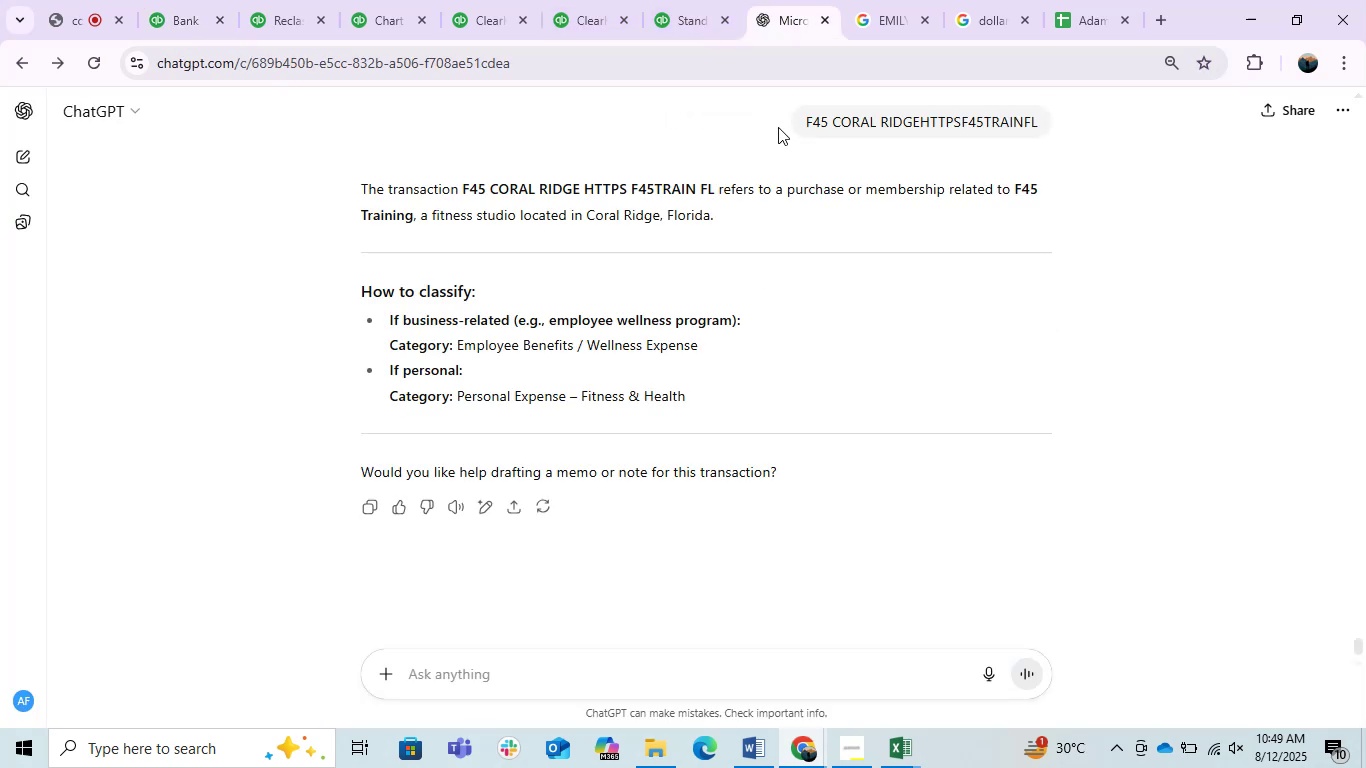 
key(Control+V)
 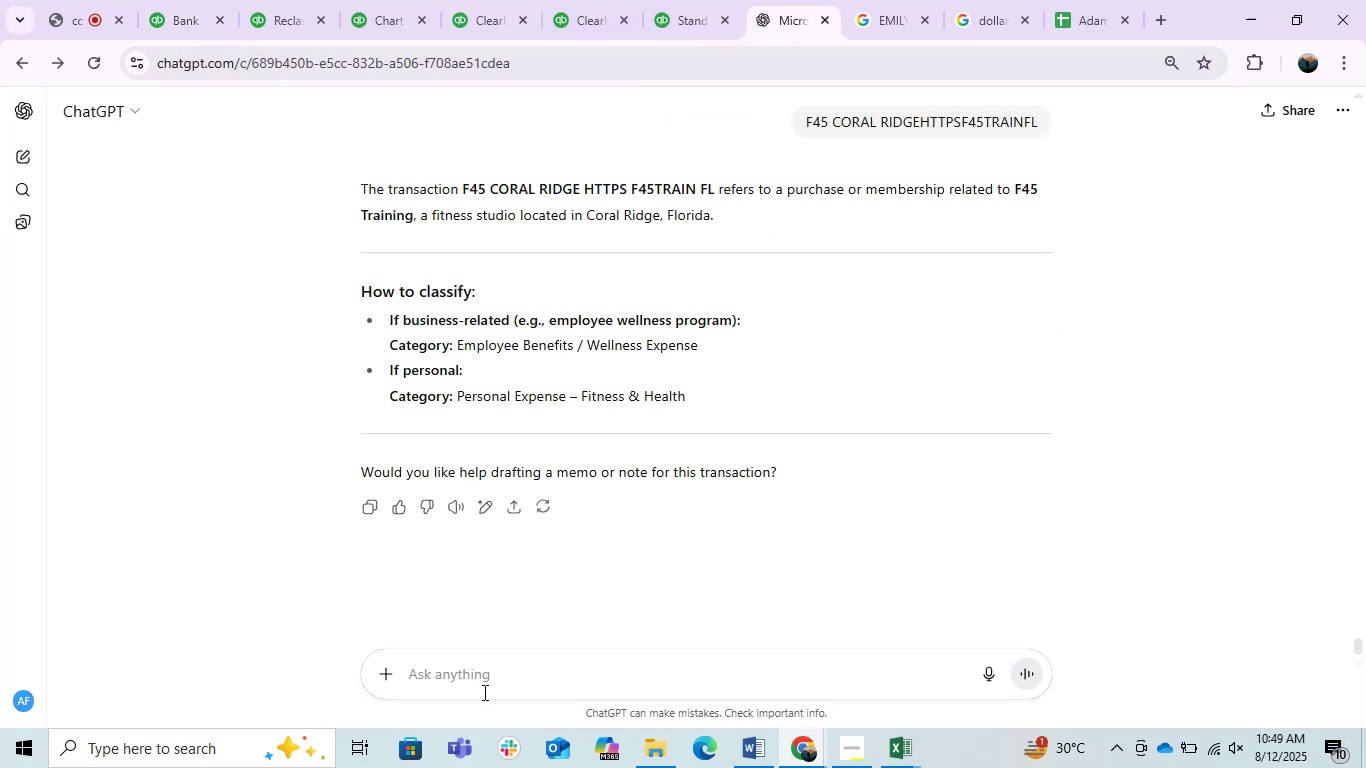 
key(Control+ControlLeft)
 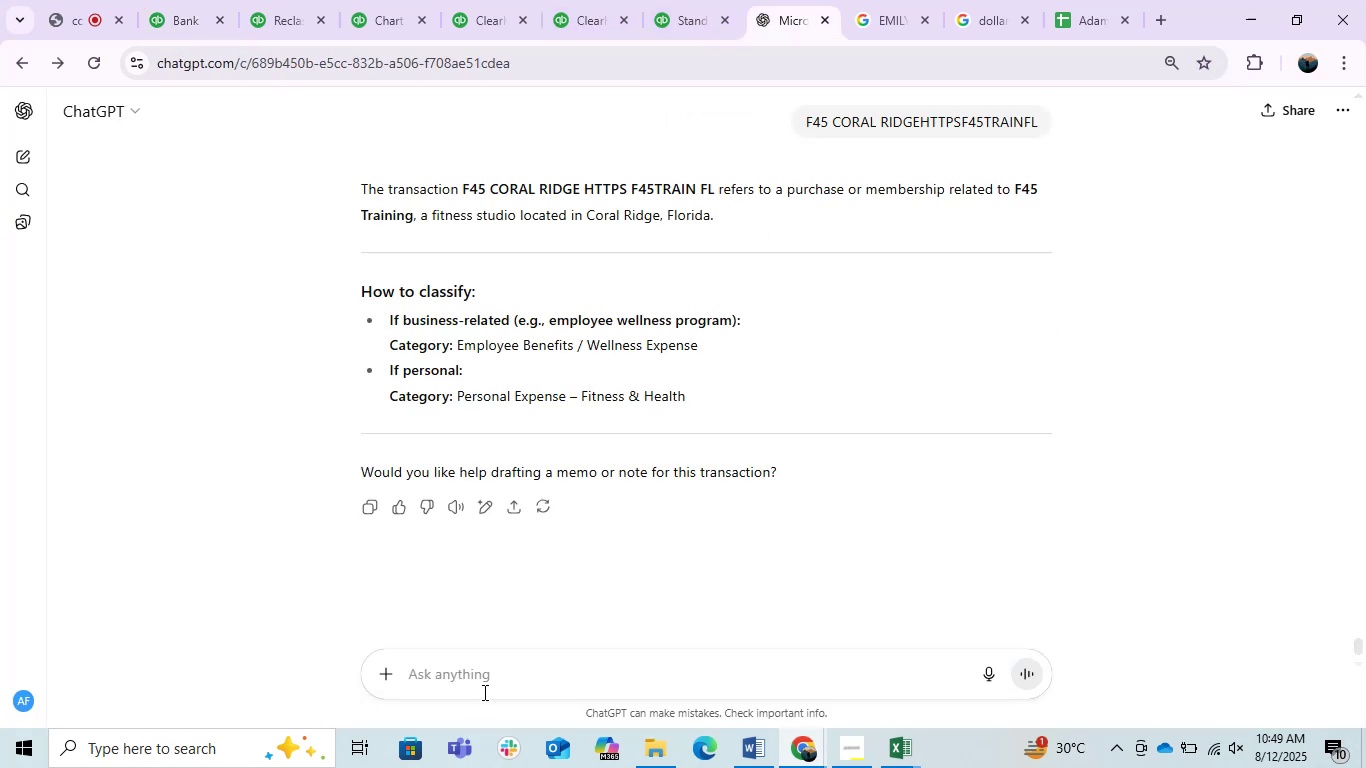 
left_click([483, 692])
 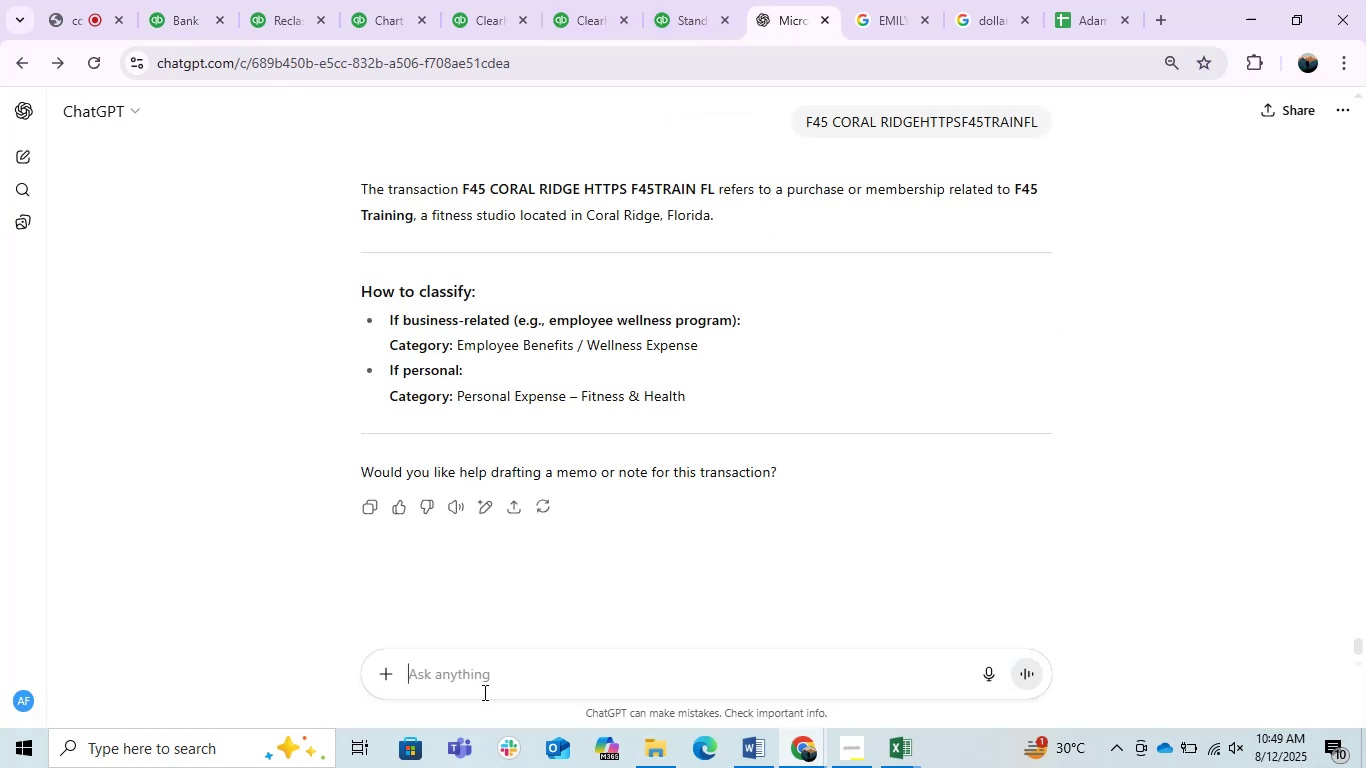 
key(Control+V)
 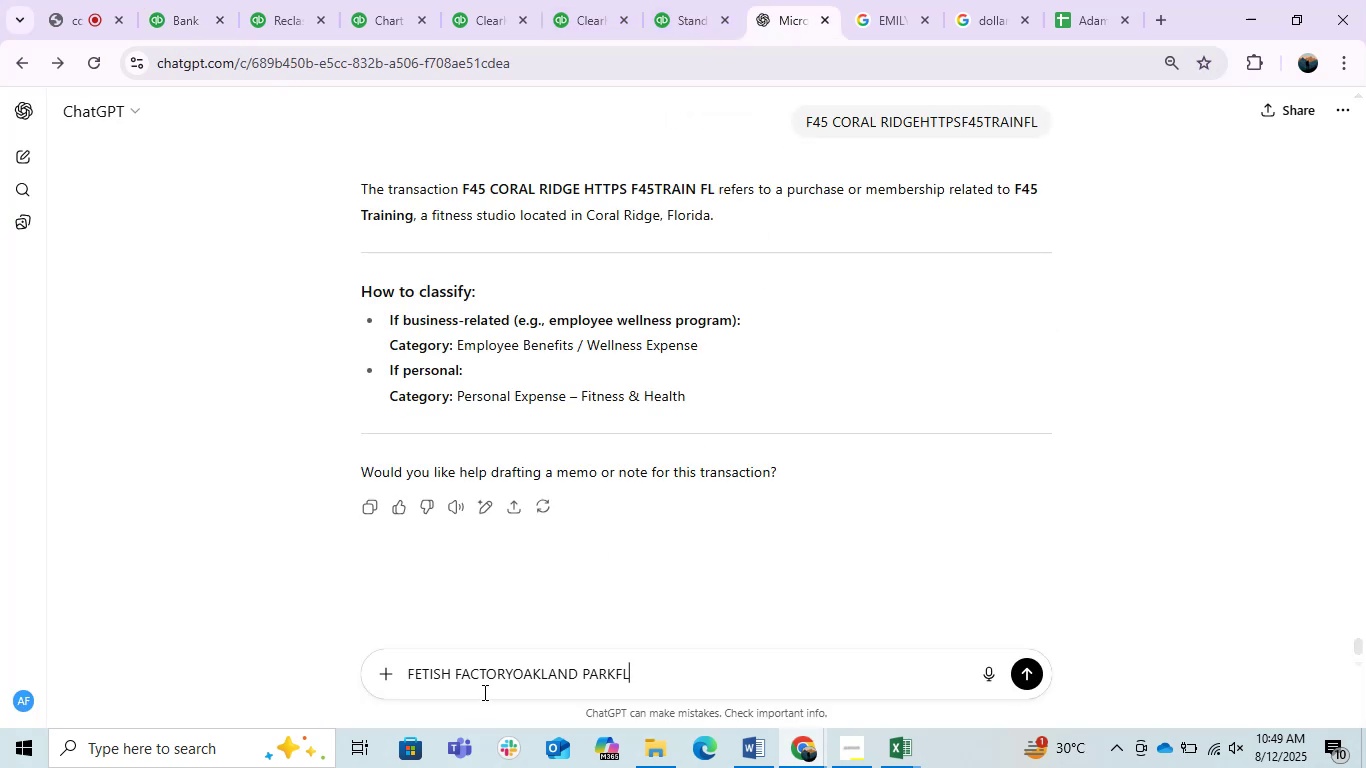 
key(Enter)
 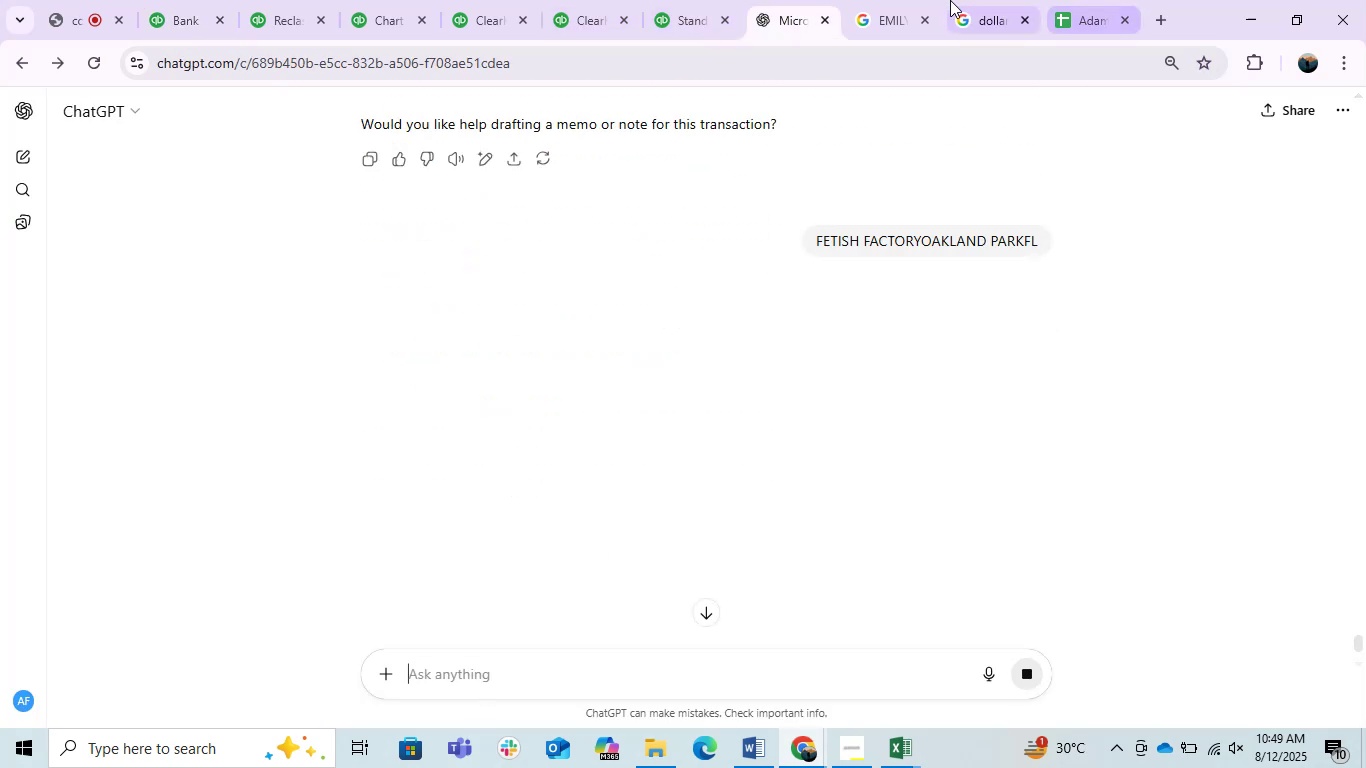 
left_click([900, 0])
 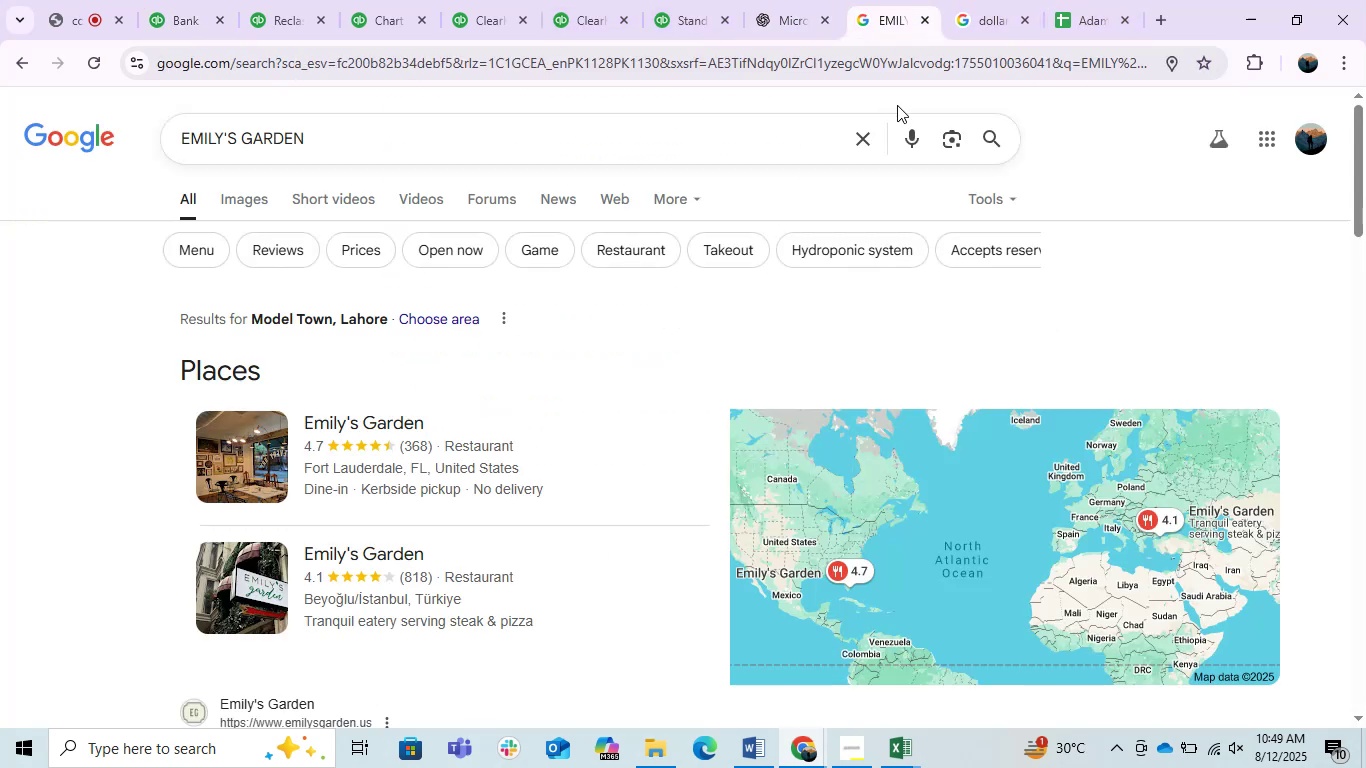 
left_click([871, 81])
 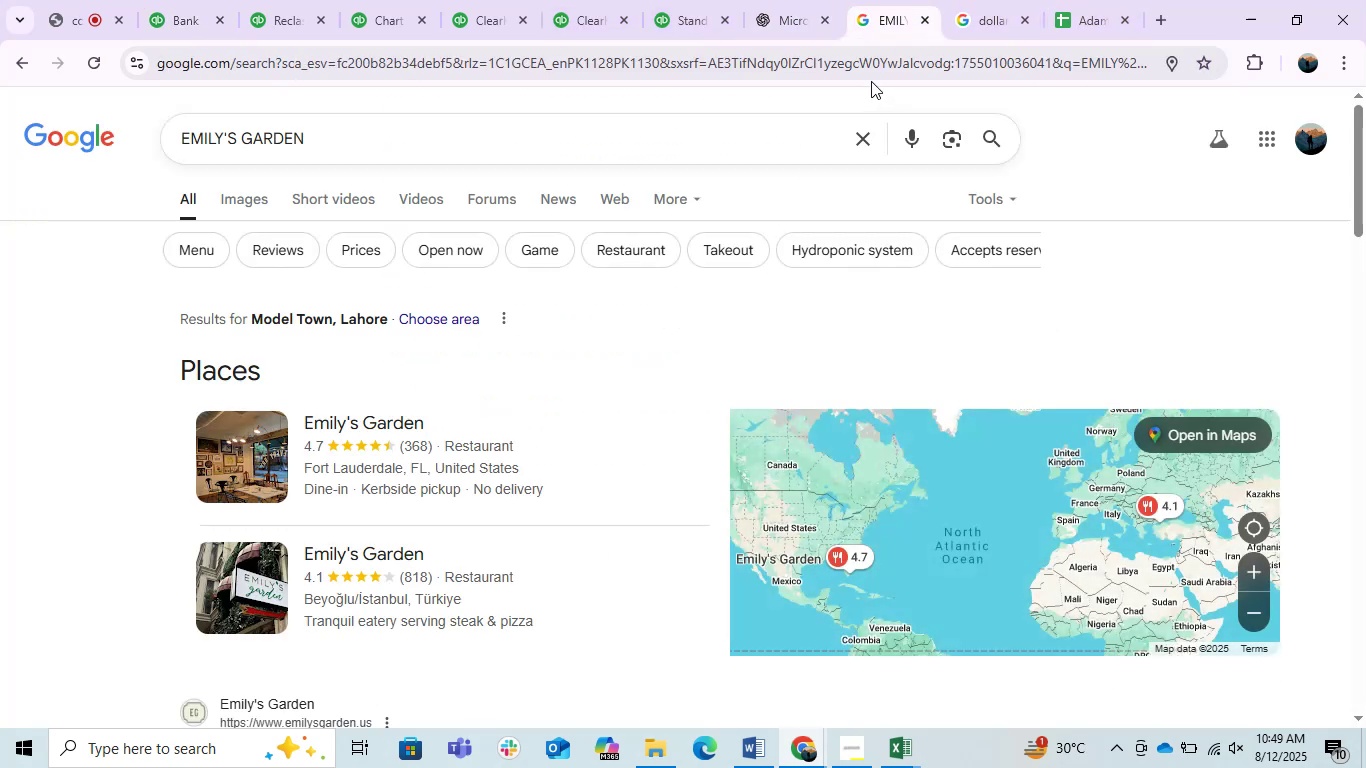 
key(Control+V)
 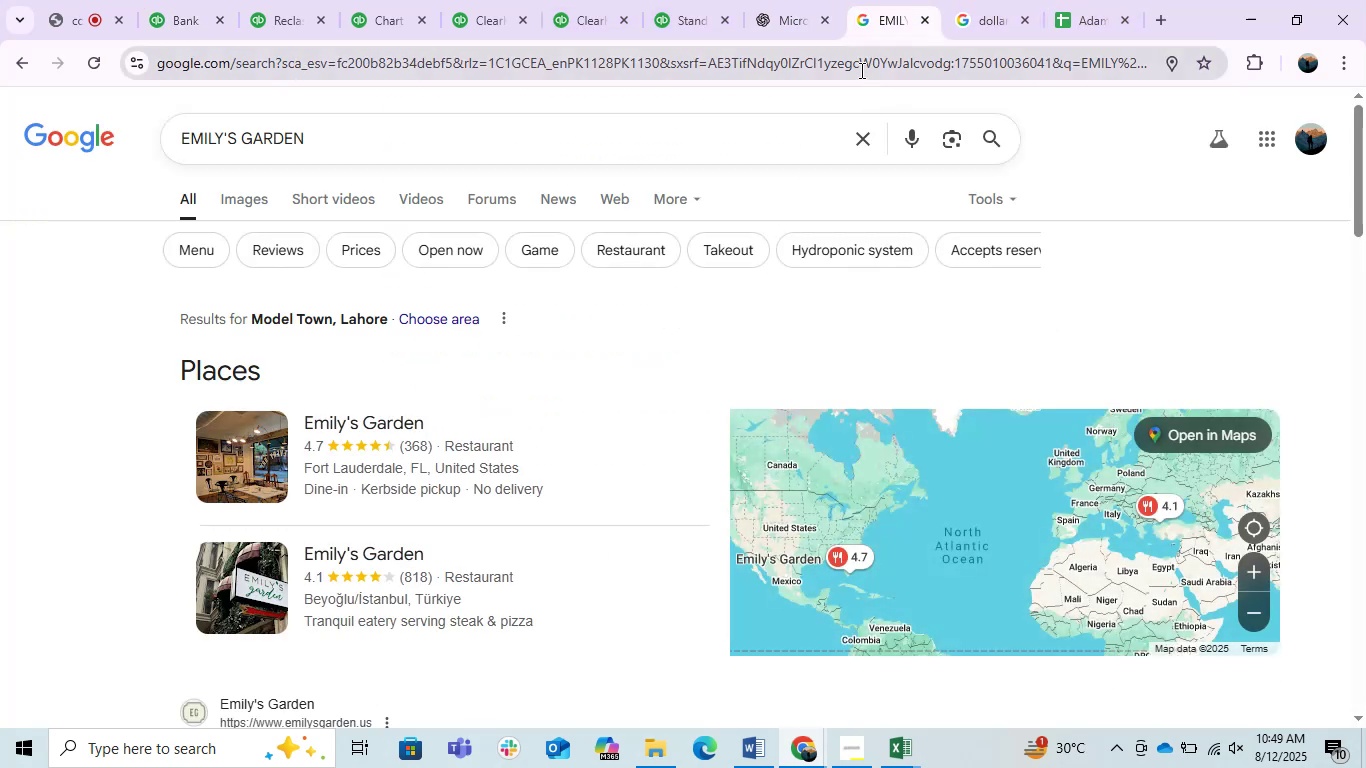 
key(Control+ControlLeft)
 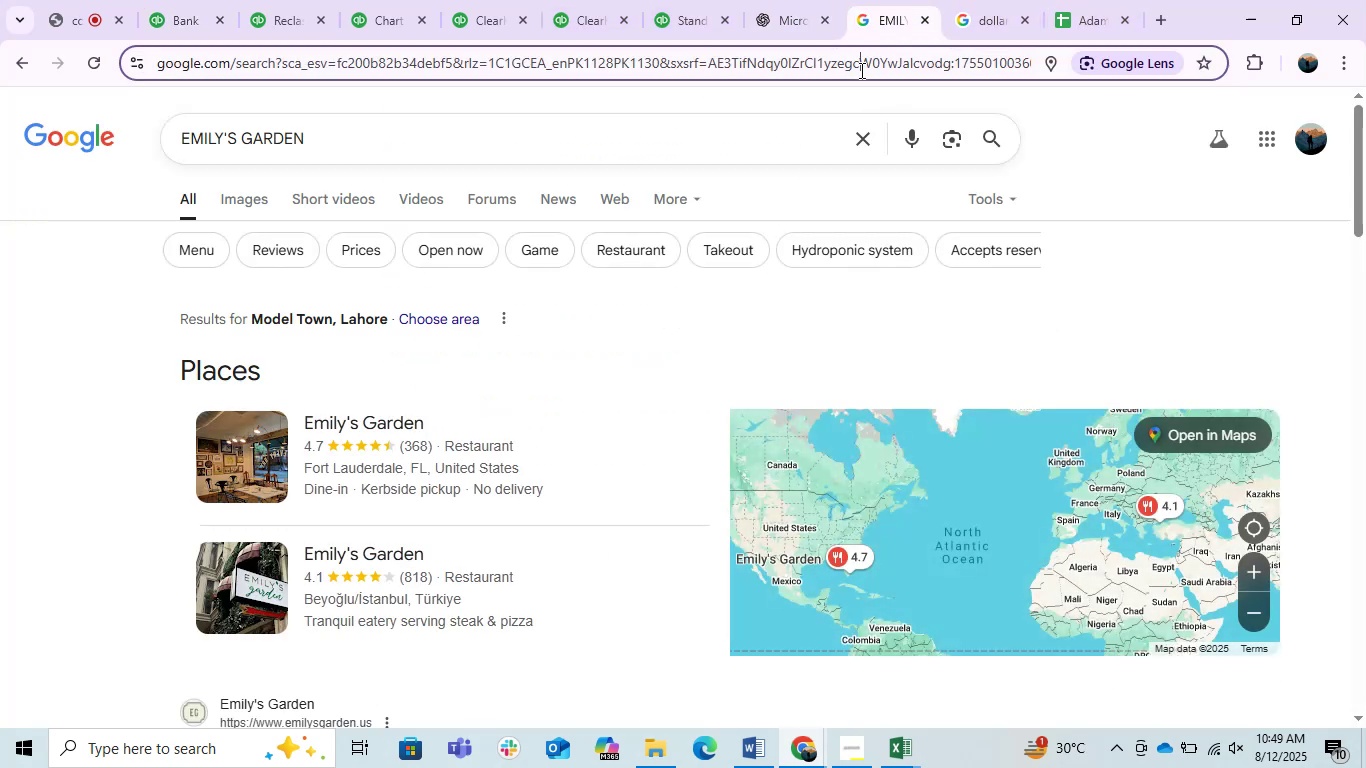 
double_click([860, 70])
 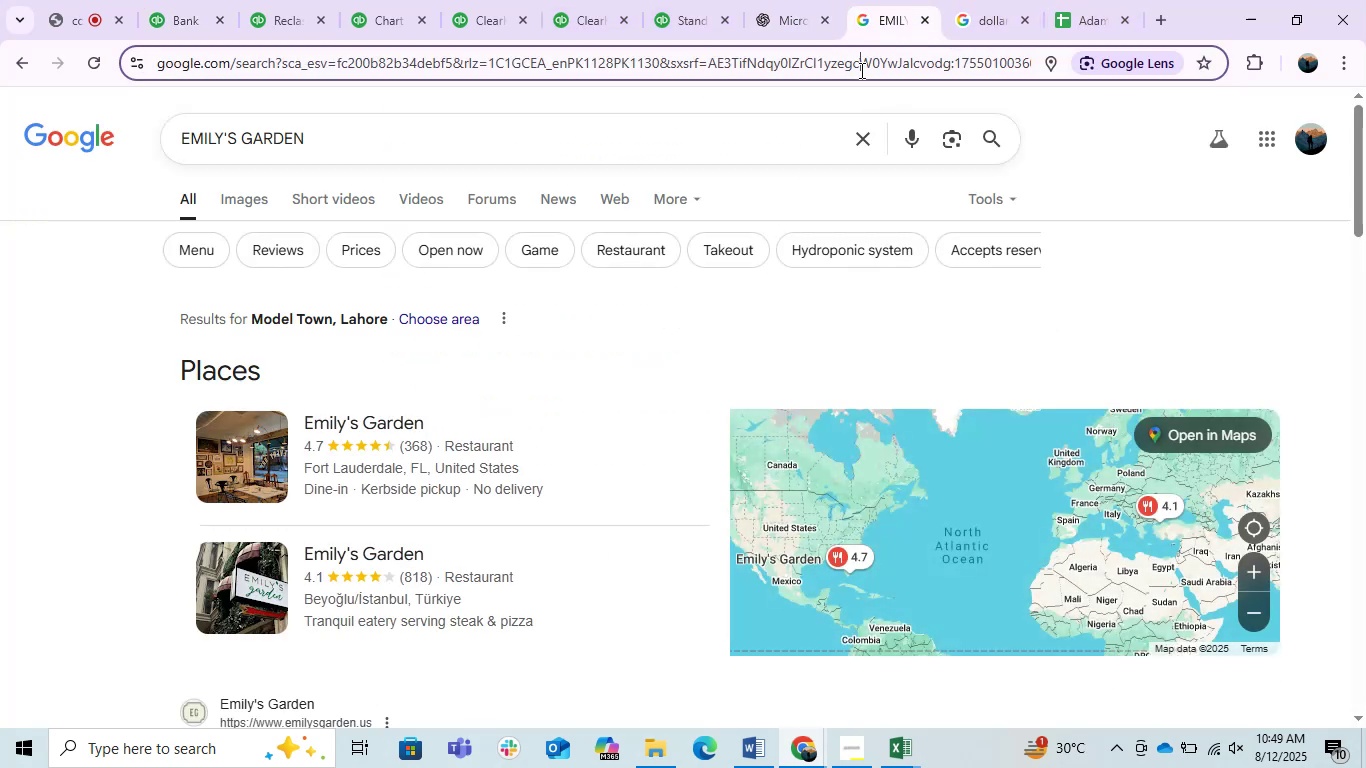 
key(Control+V)
 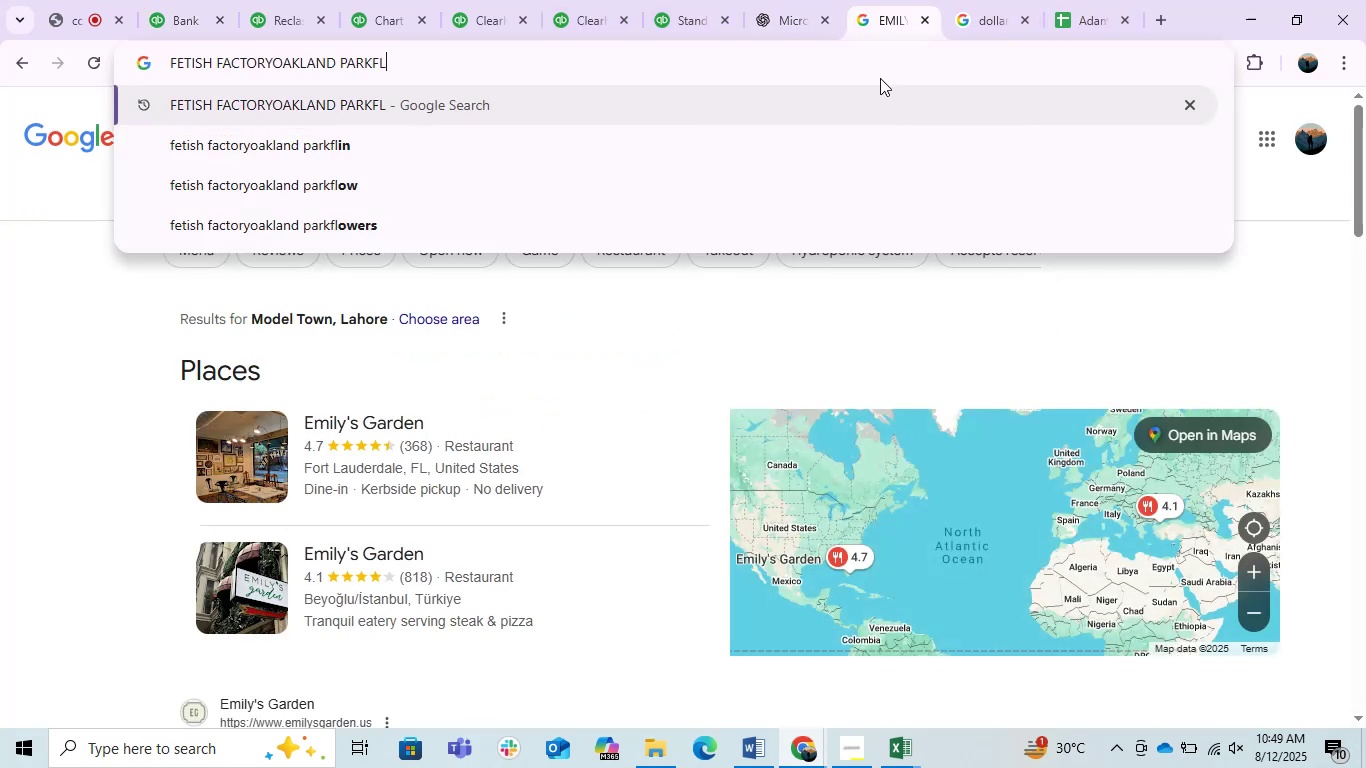 
left_click_drag(start_coordinate=[730, 63], to_coordinate=[271, 113])
 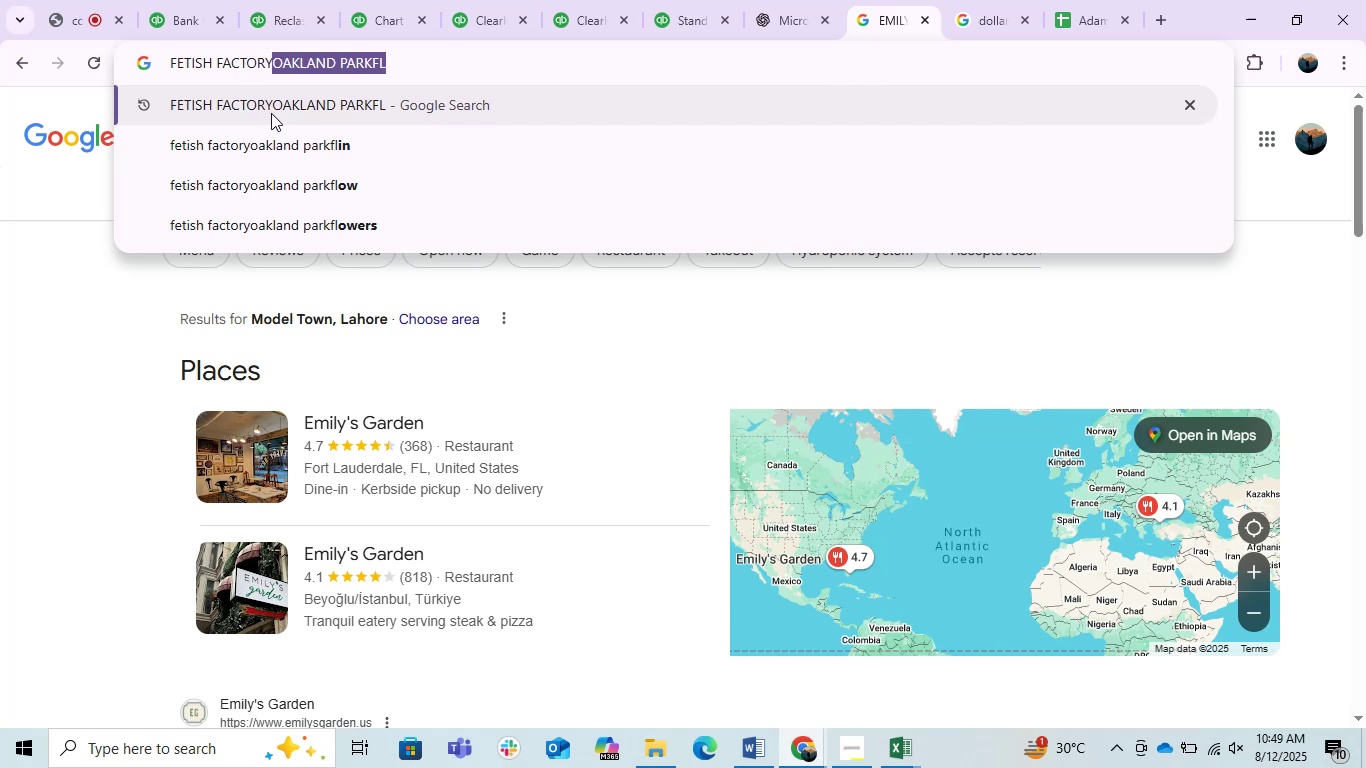 
key(Backspace)
 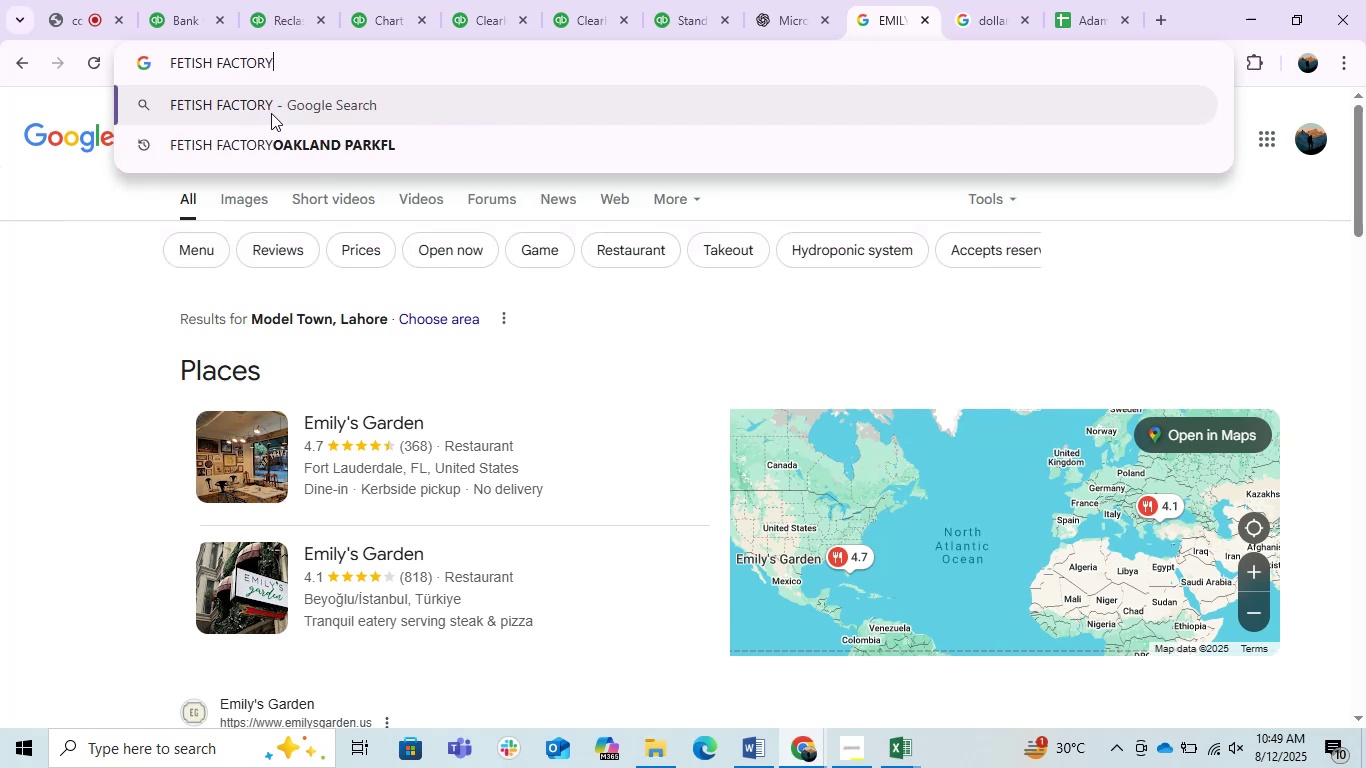 
key(Enter)
 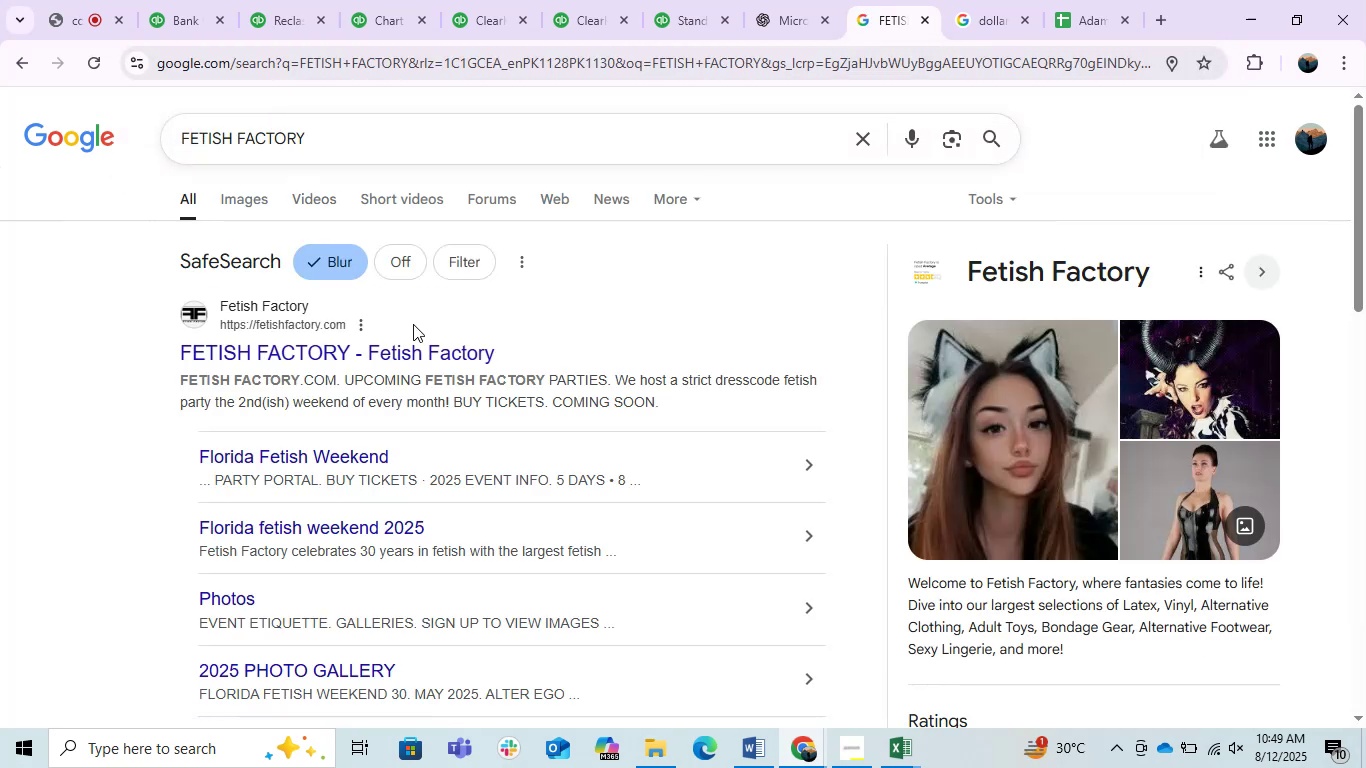 
wait(6.55)
 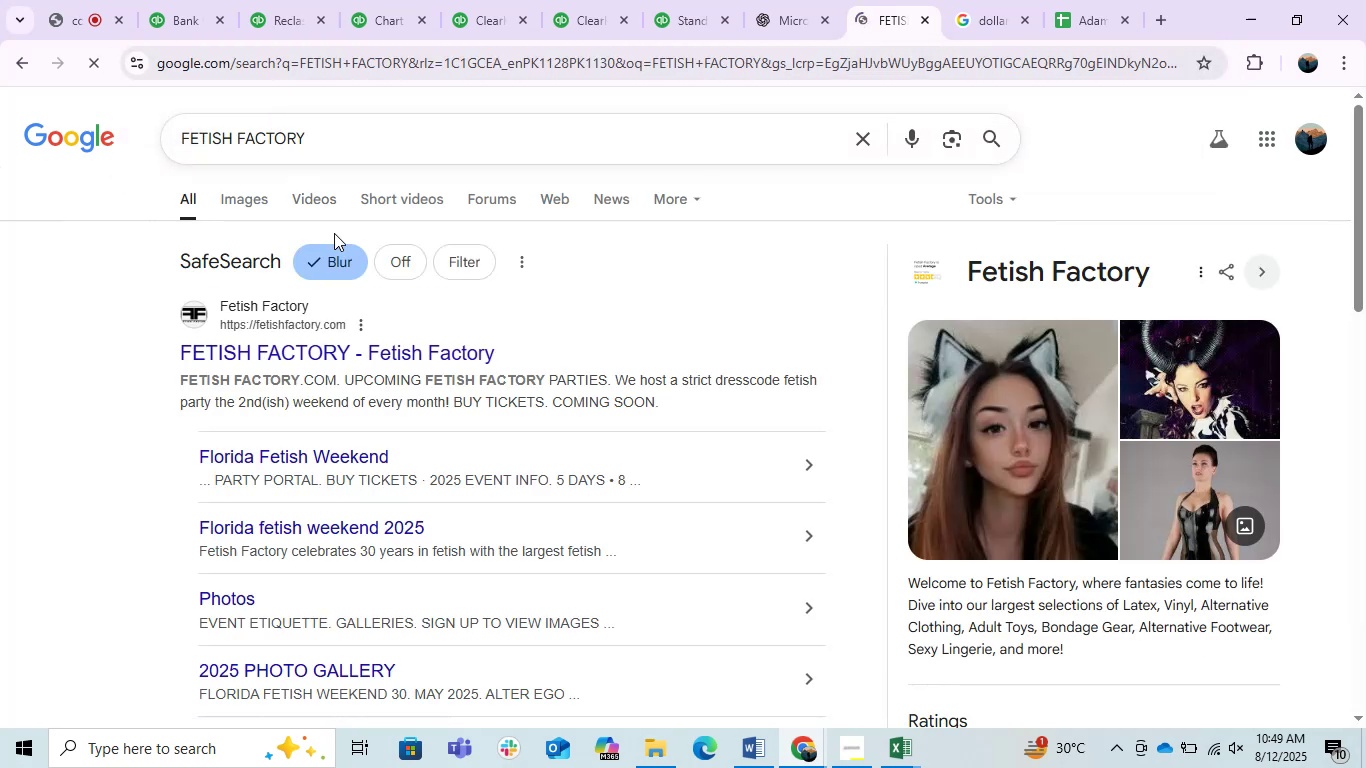 
scroll: coordinate [415, 326], scroll_direction: down, amount: 2.0
 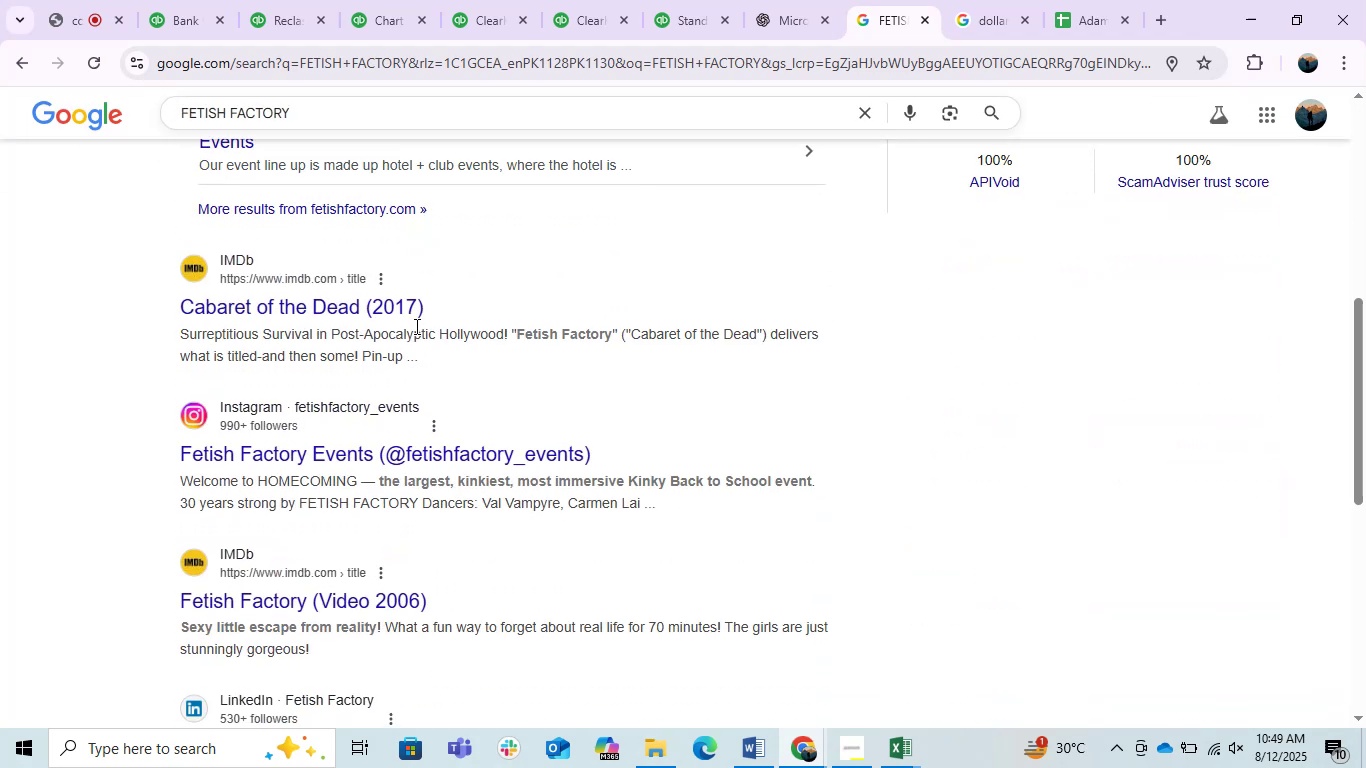 
scroll: coordinate [504, 479], scroll_direction: up, amount: 4.0
 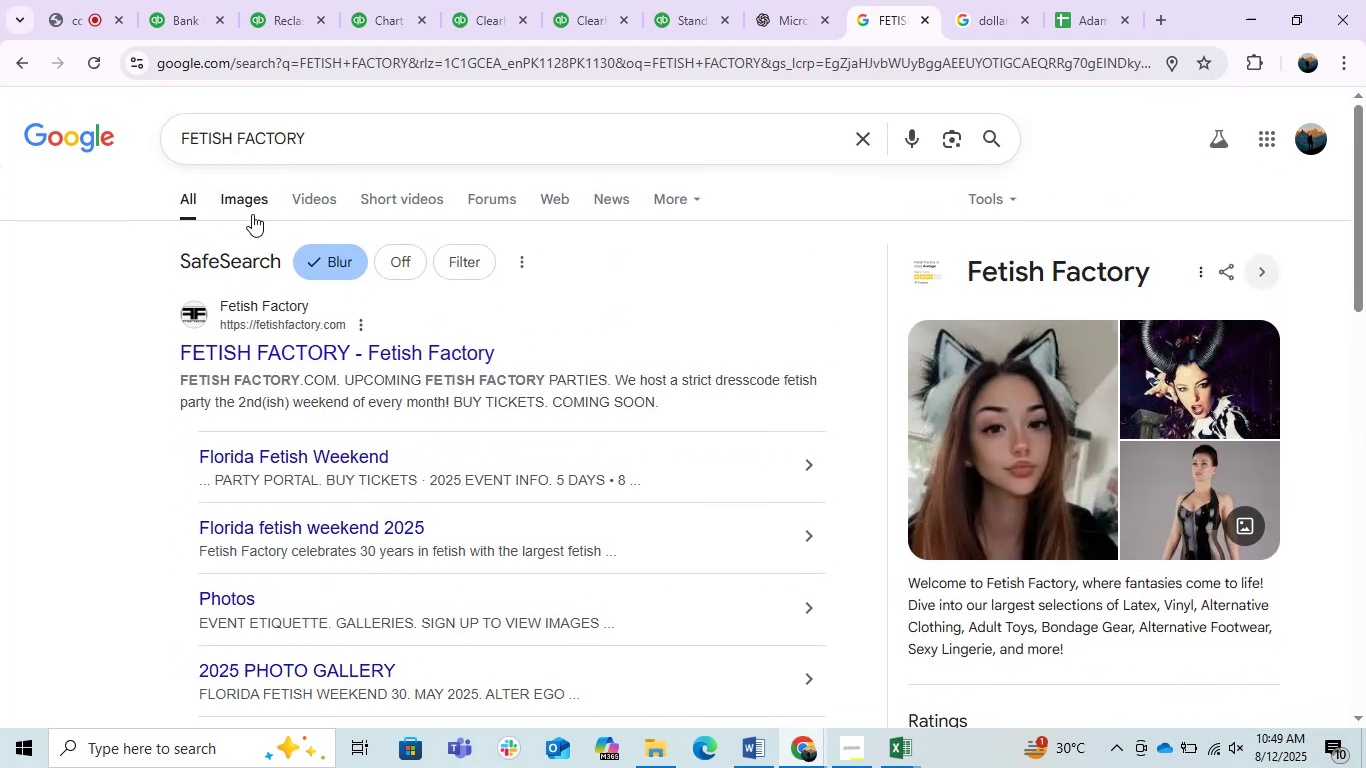 
left_click([252, 213])
 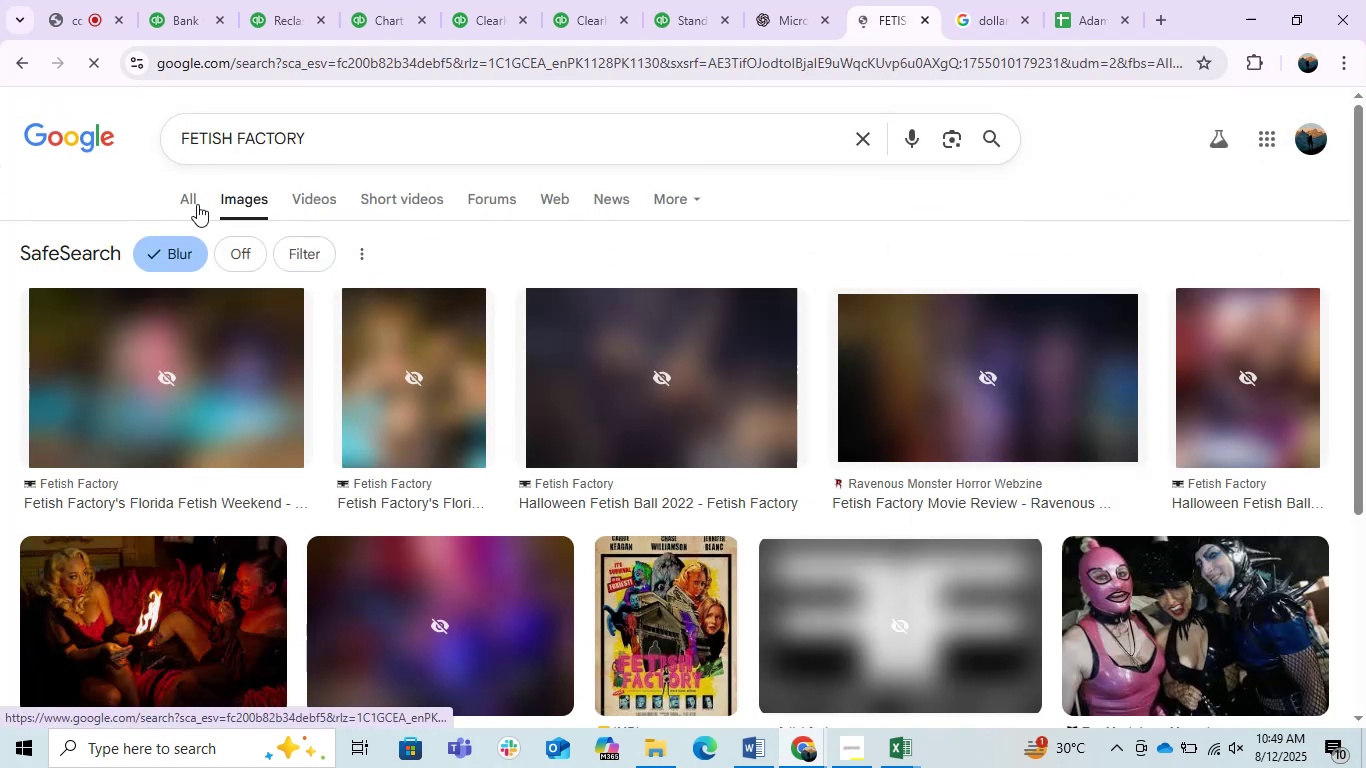 
left_click([197, 204])
 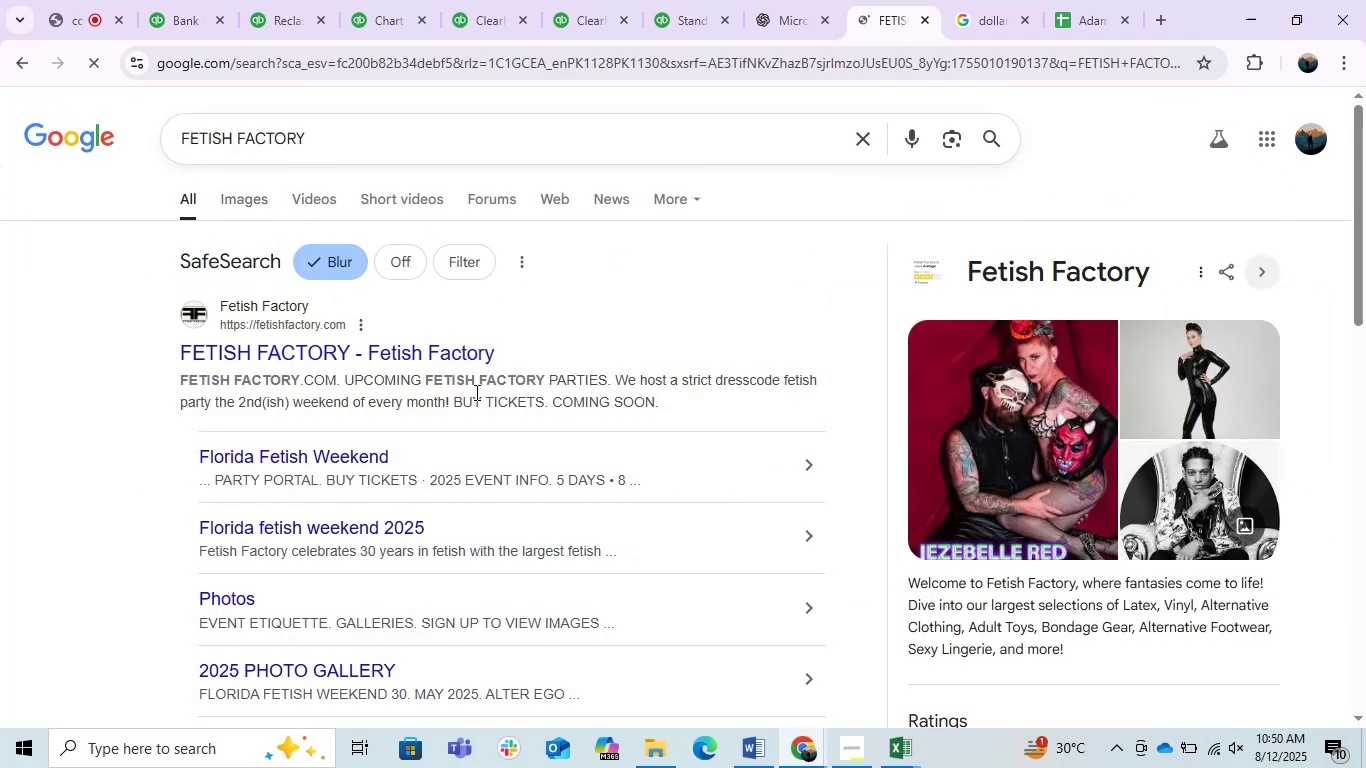 
scroll: coordinate [526, 587], scroll_direction: down, amount: 2.0
 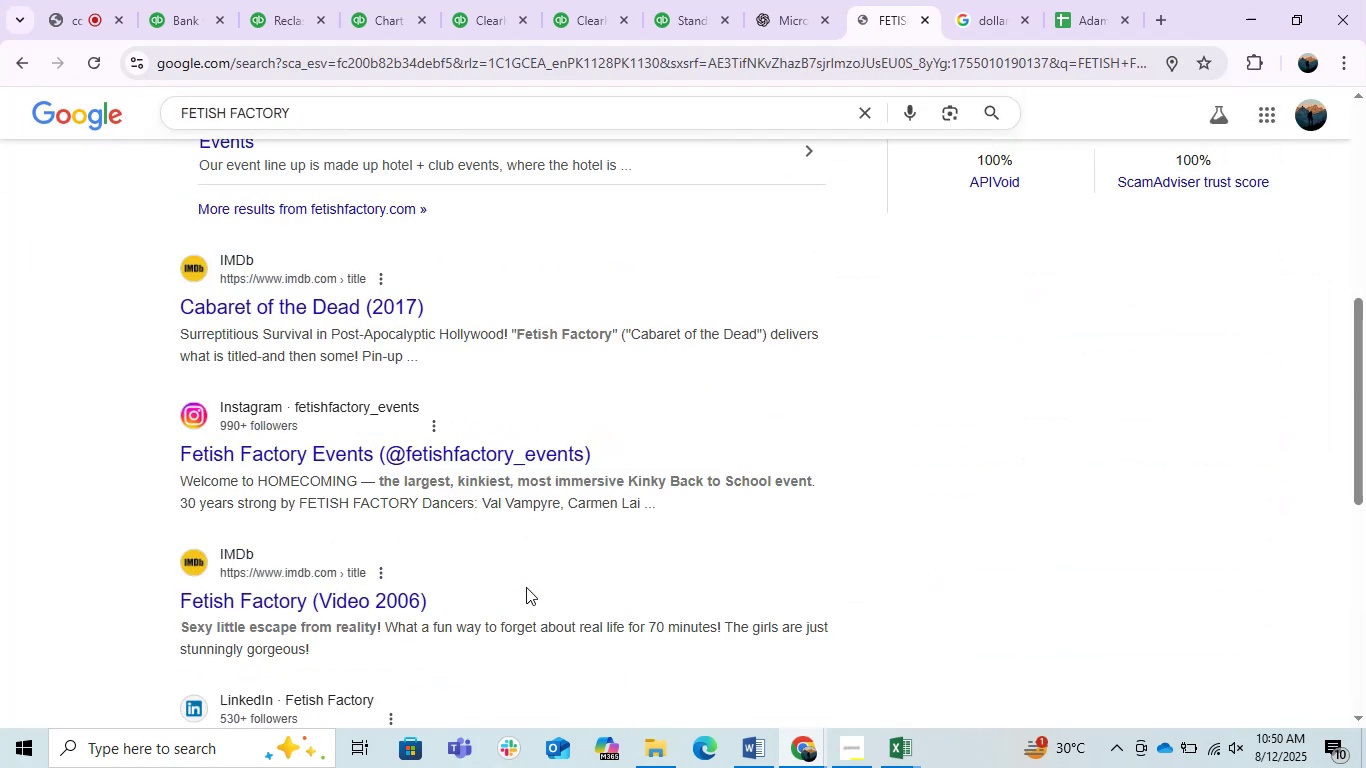 
scroll: coordinate [529, 578], scroll_direction: up, amount: 5.0
 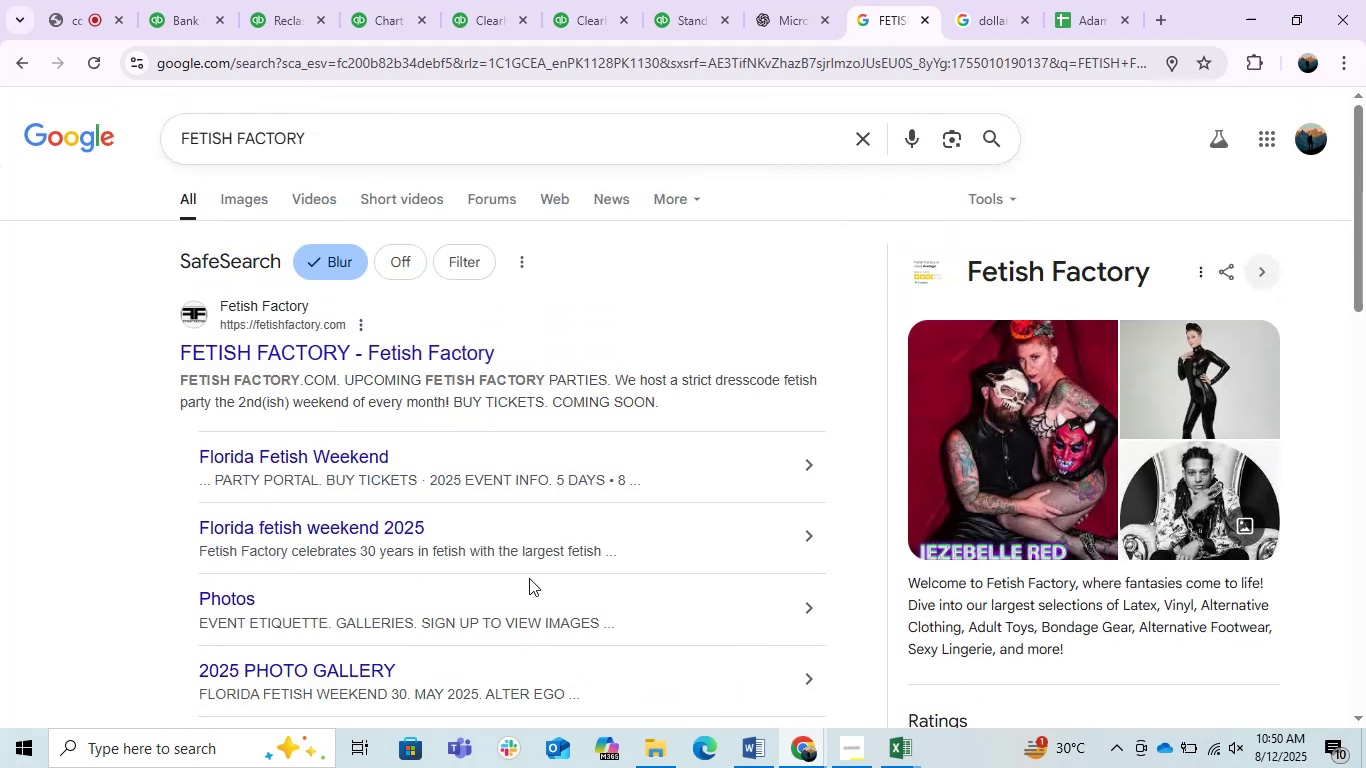 
scroll: coordinate [529, 578], scroll_direction: down, amount: 1.0
 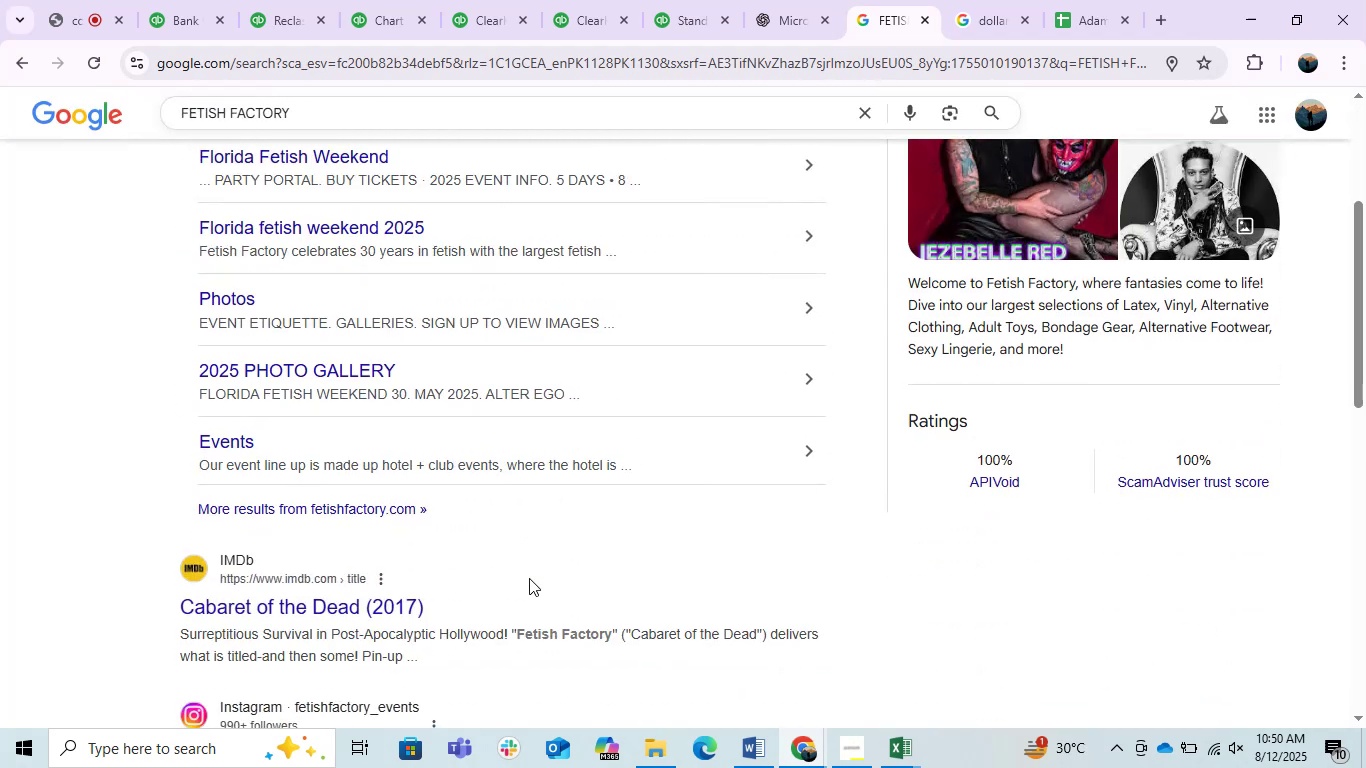 
wait(5.62)
 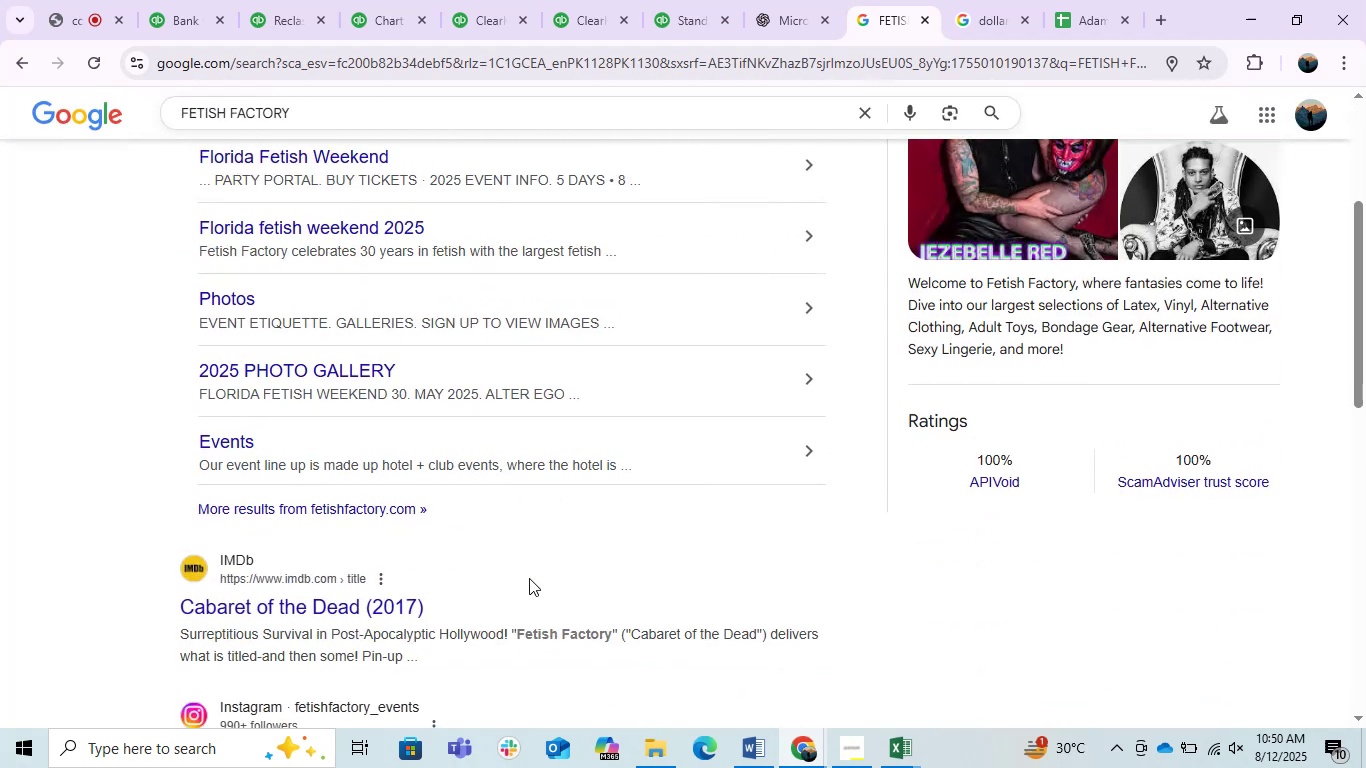 
left_click([776, 9])
 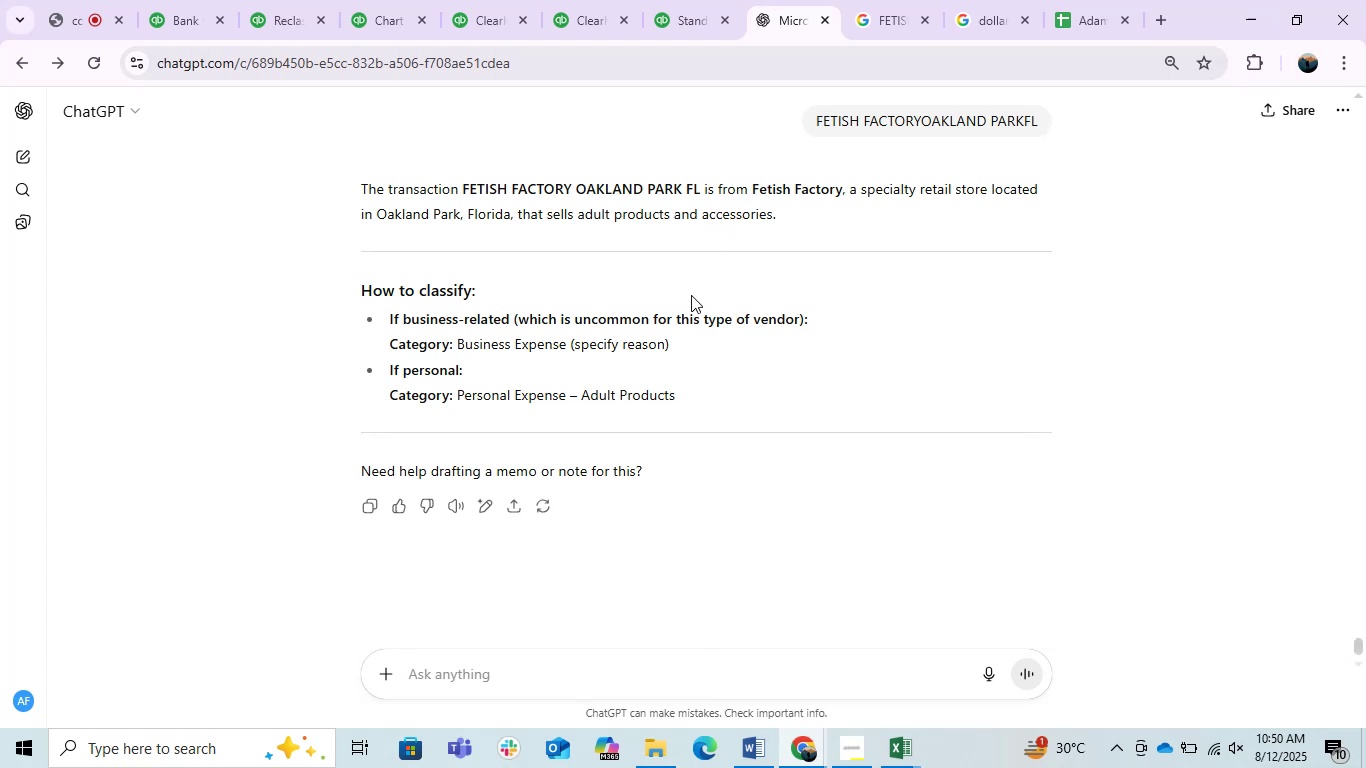 
wait(10.24)
 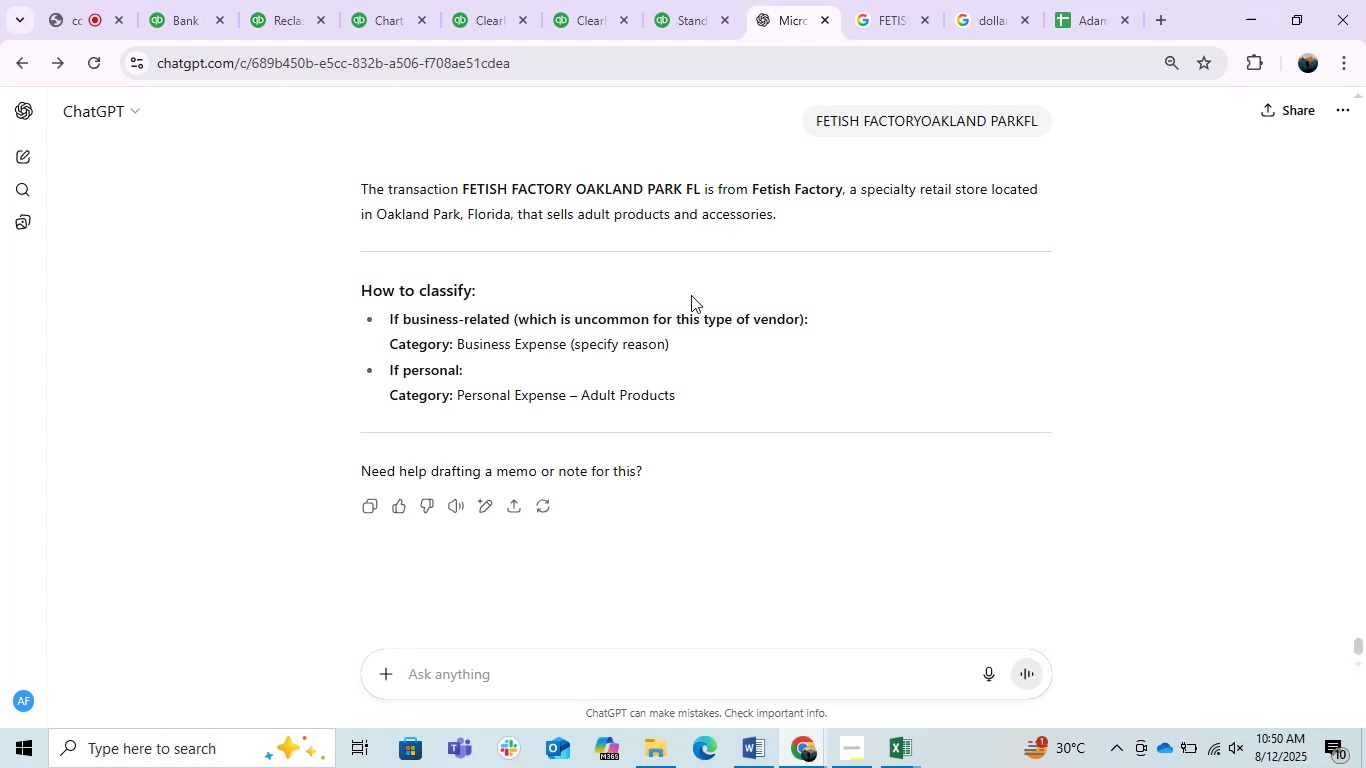 
left_click_drag(start_coordinate=[750, 188], to_coordinate=[842, 190])
 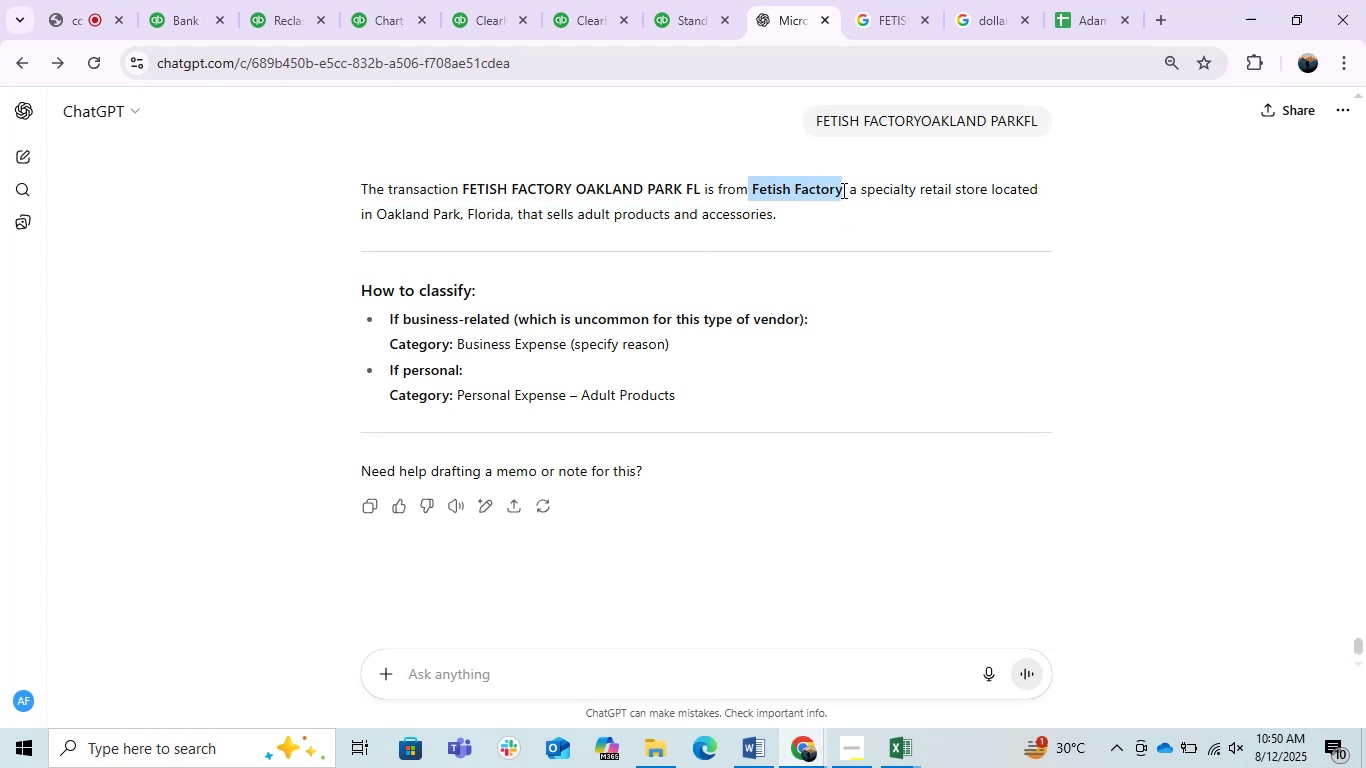 
key(Control+C)
 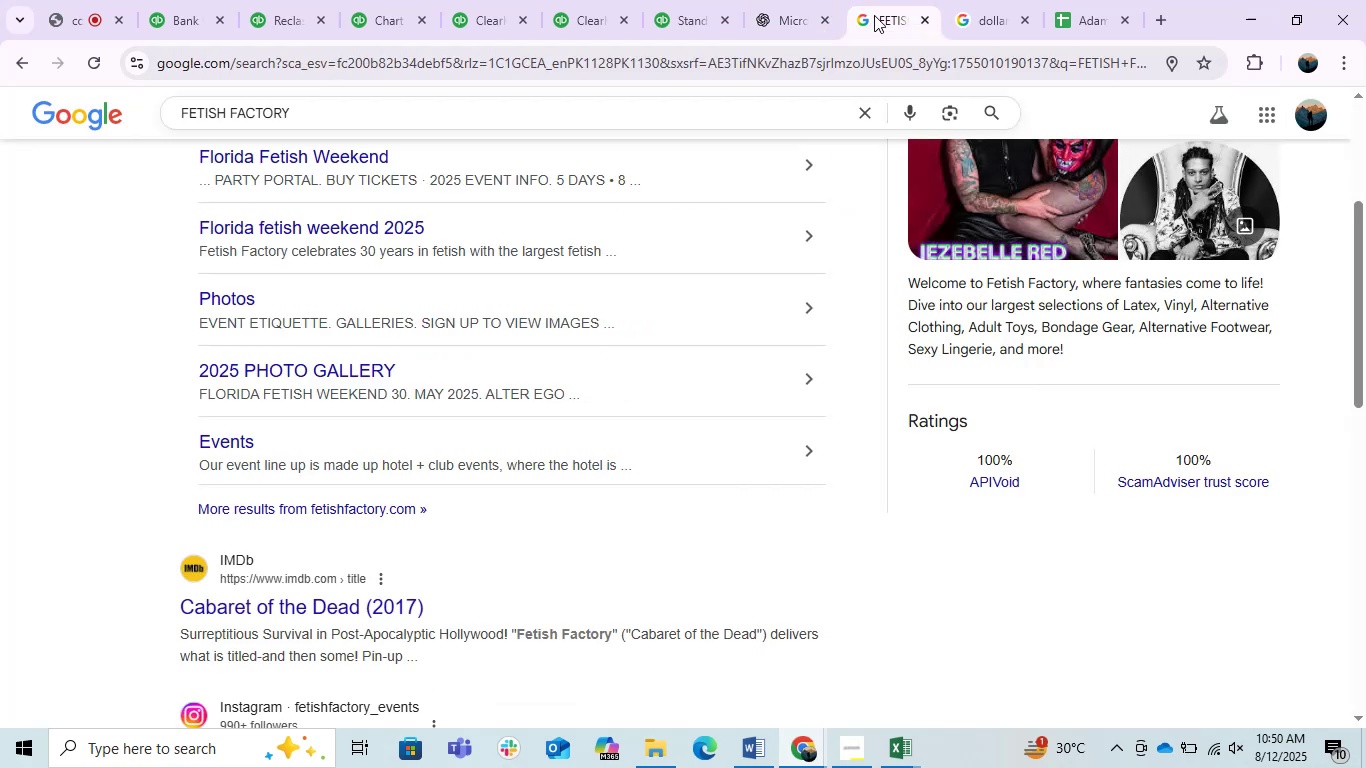 
key(Control+ControlLeft)
 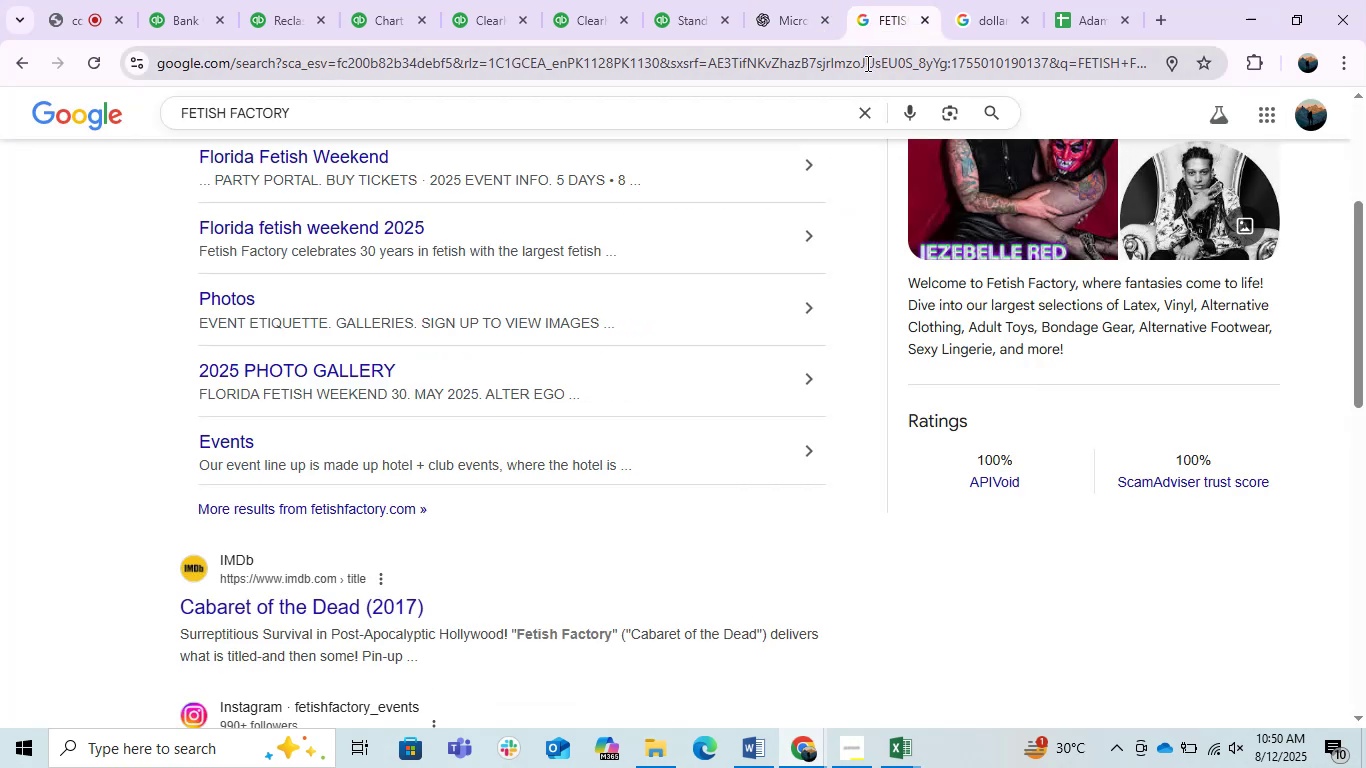 
double_click([866, 63])
 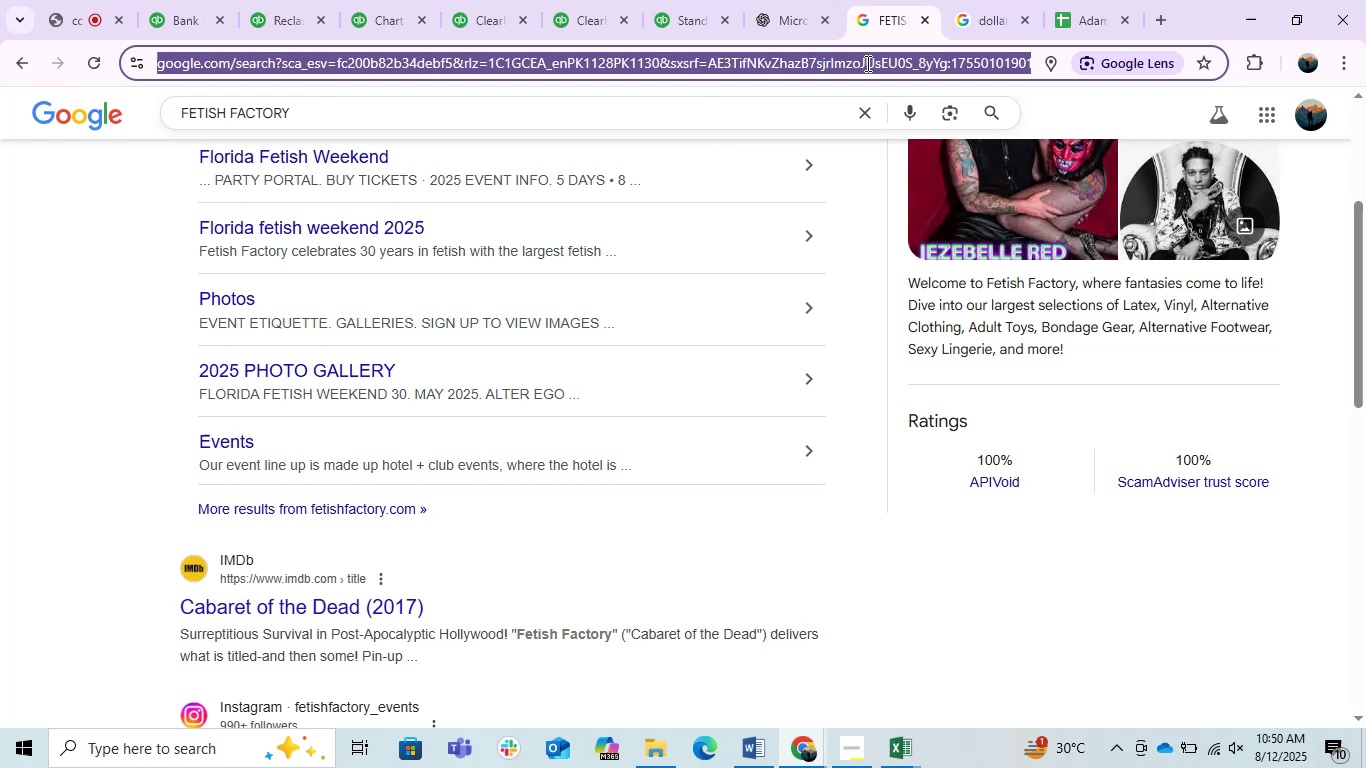 
key(Control+V)
 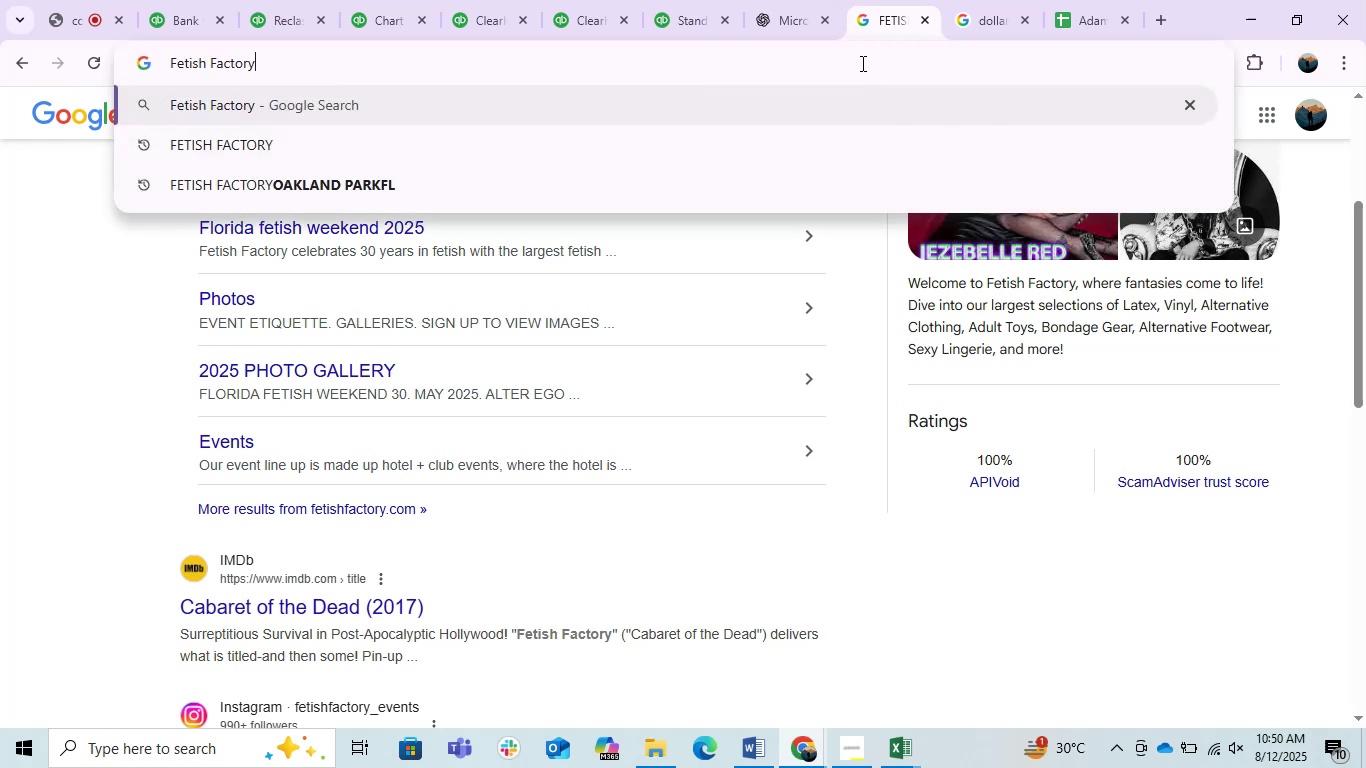 
key(Enter)
 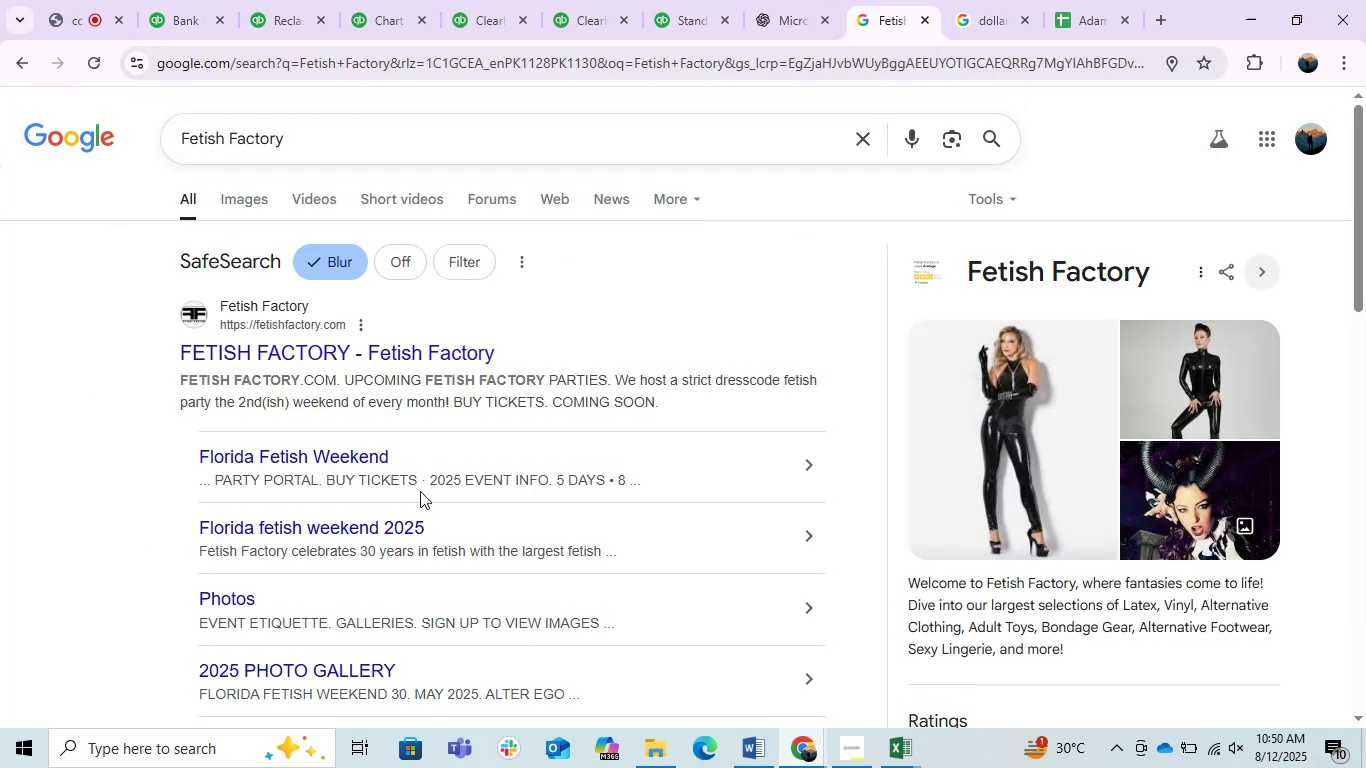 
wait(7.44)
 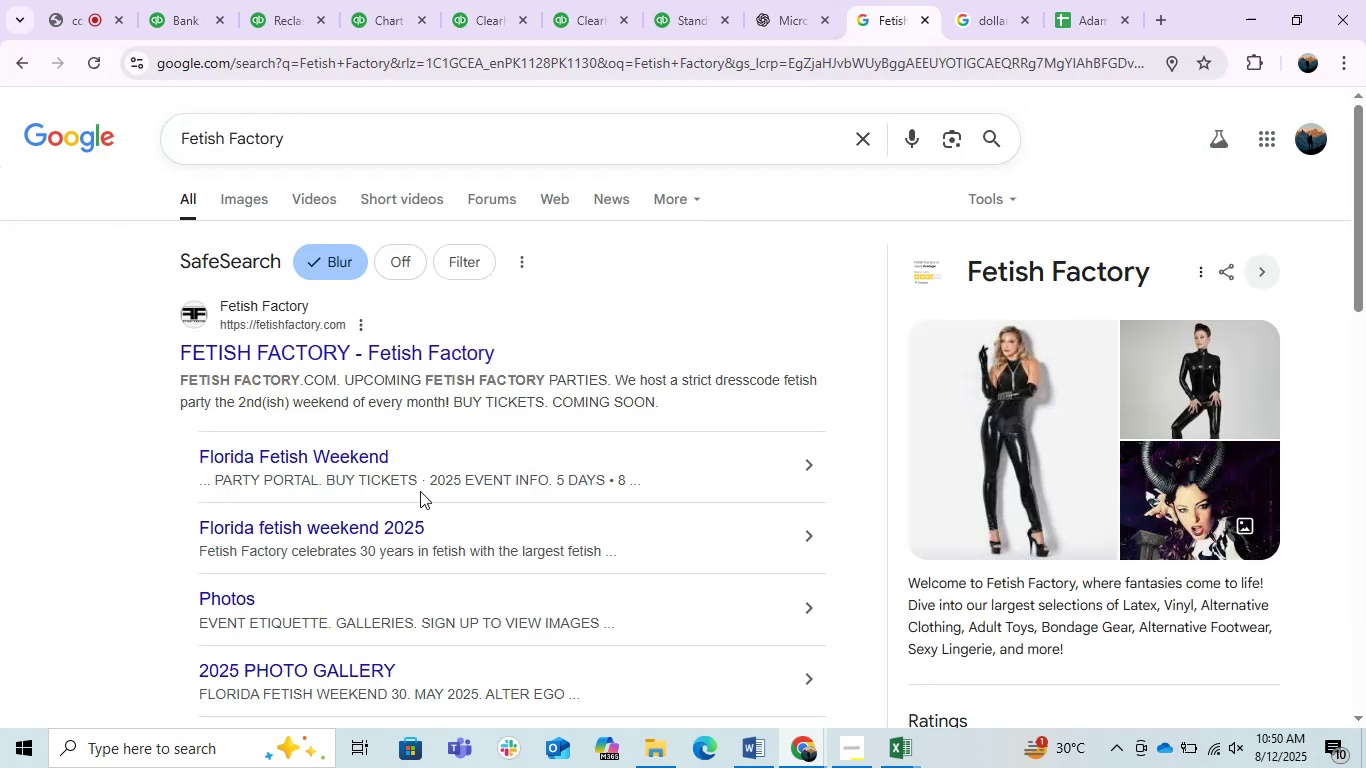 
scroll: coordinate [584, 459], scroll_direction: down, amount: 1.0
 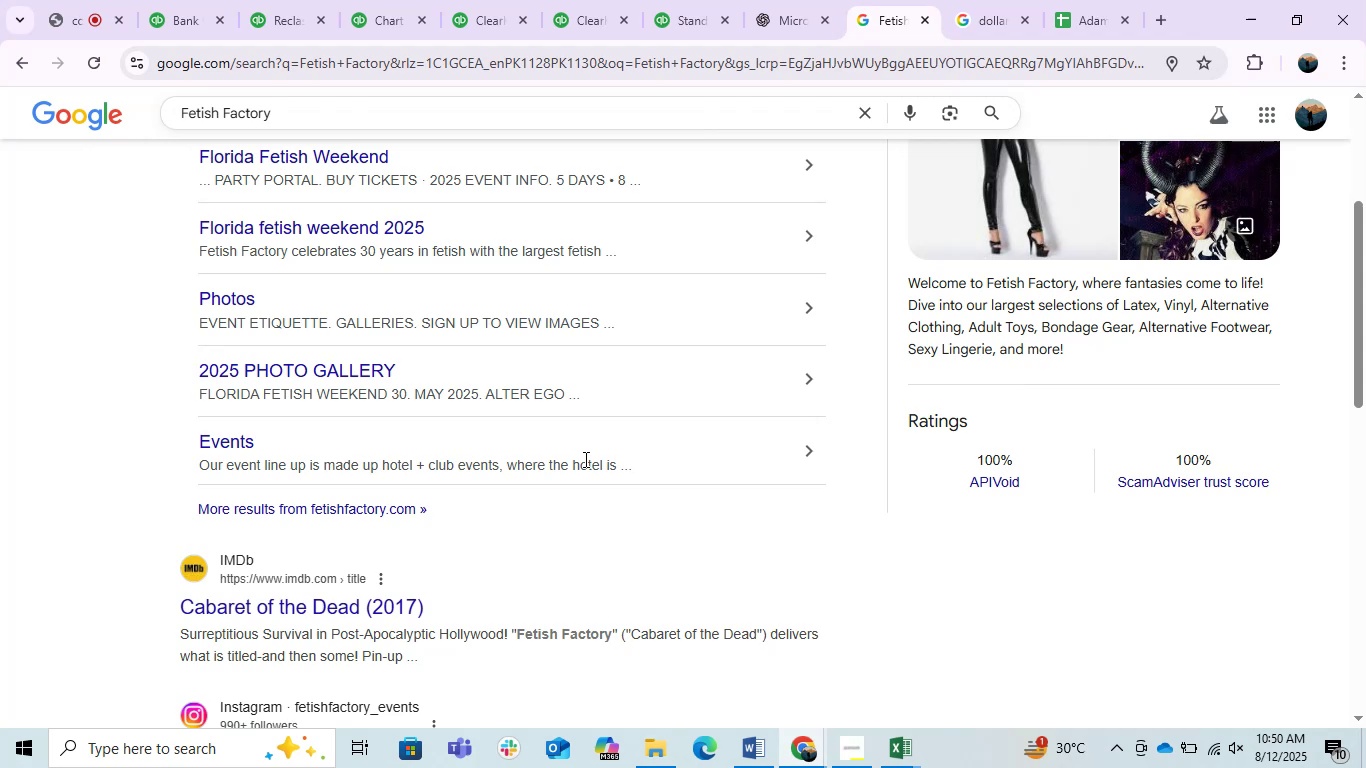 
wait(5.05)
 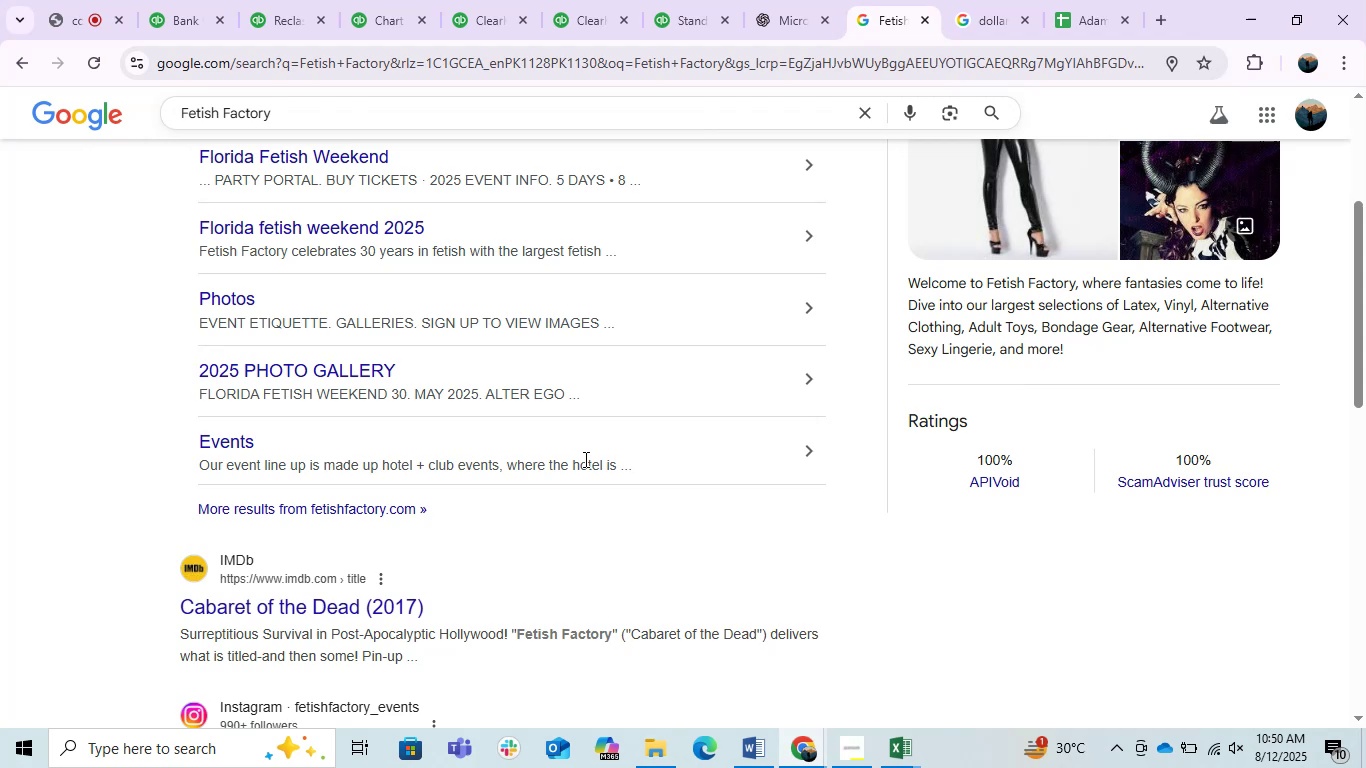 
left_click([222, 0])
 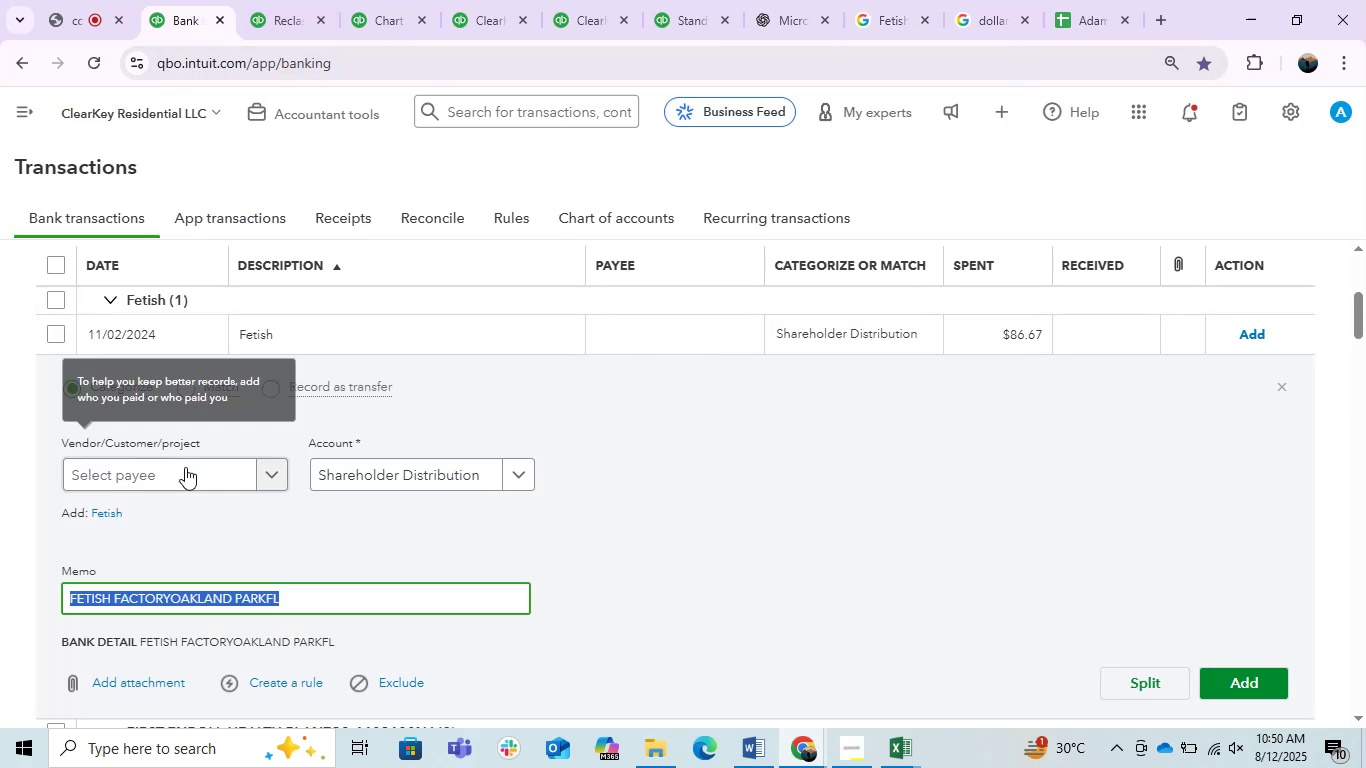 
left_click([125, 593])
 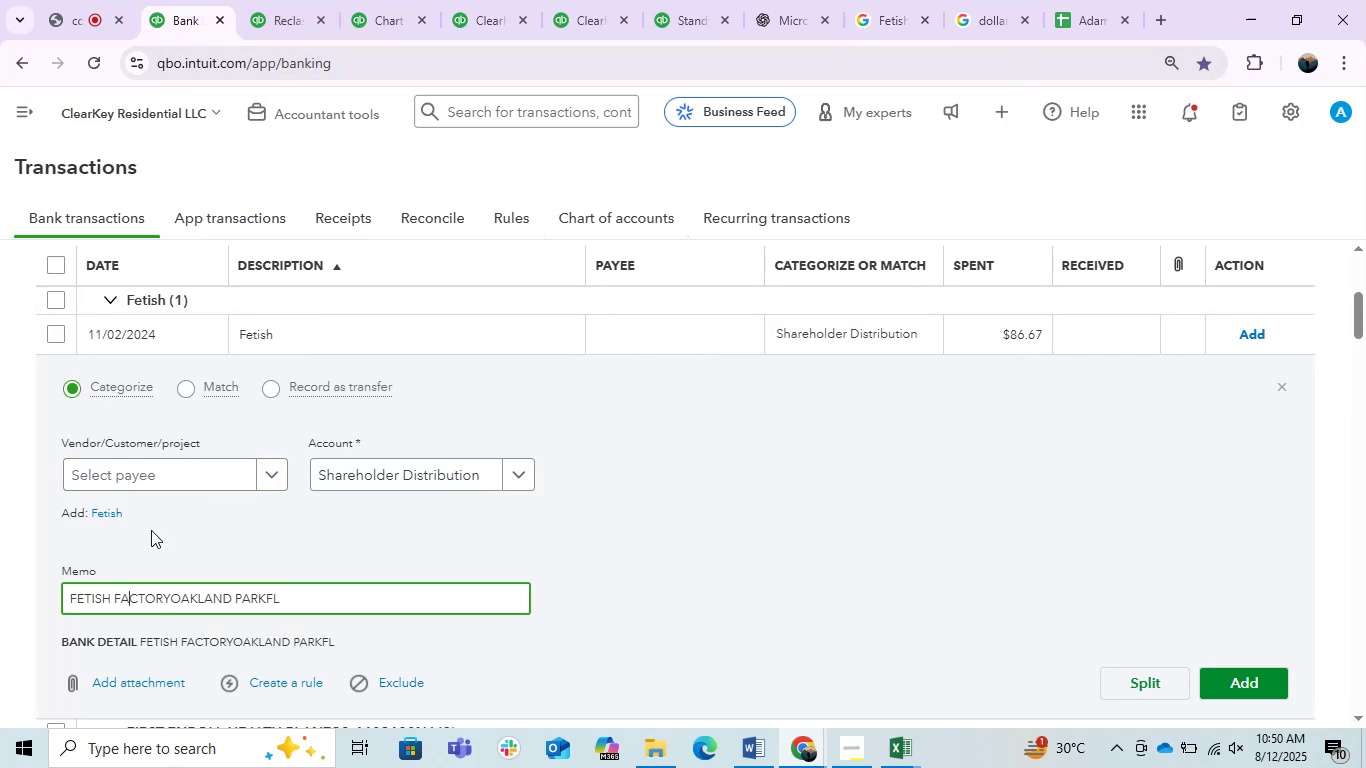 
left_click([159, 477])
 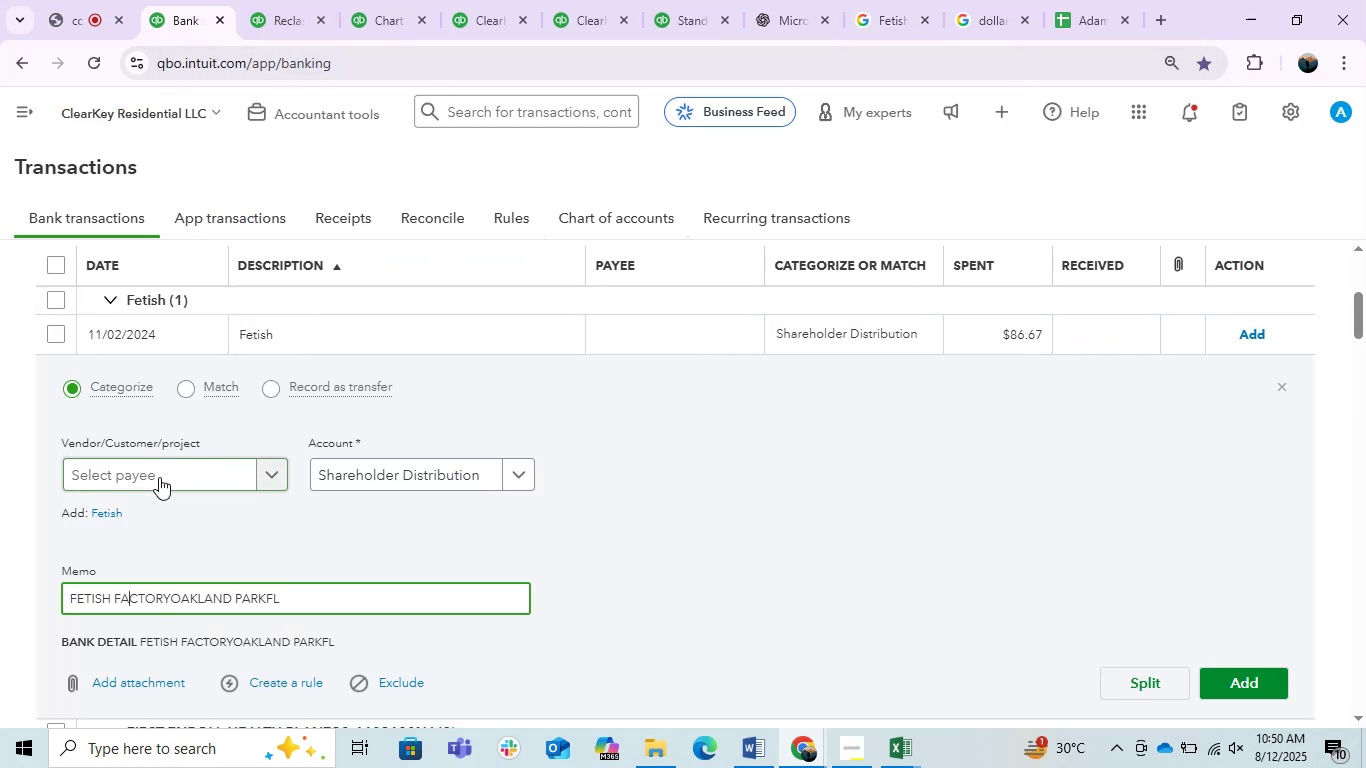 
key(Control+V)
 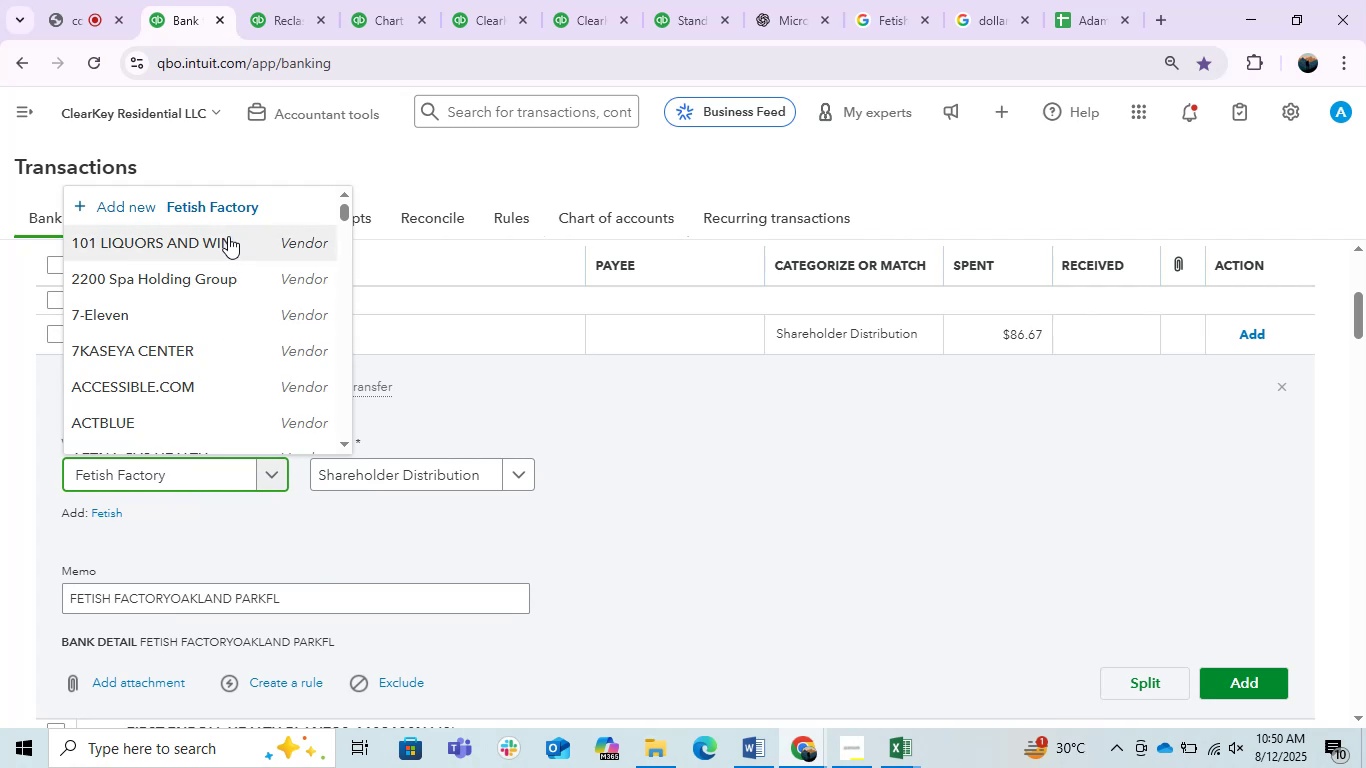 
left_click([214, 433])
 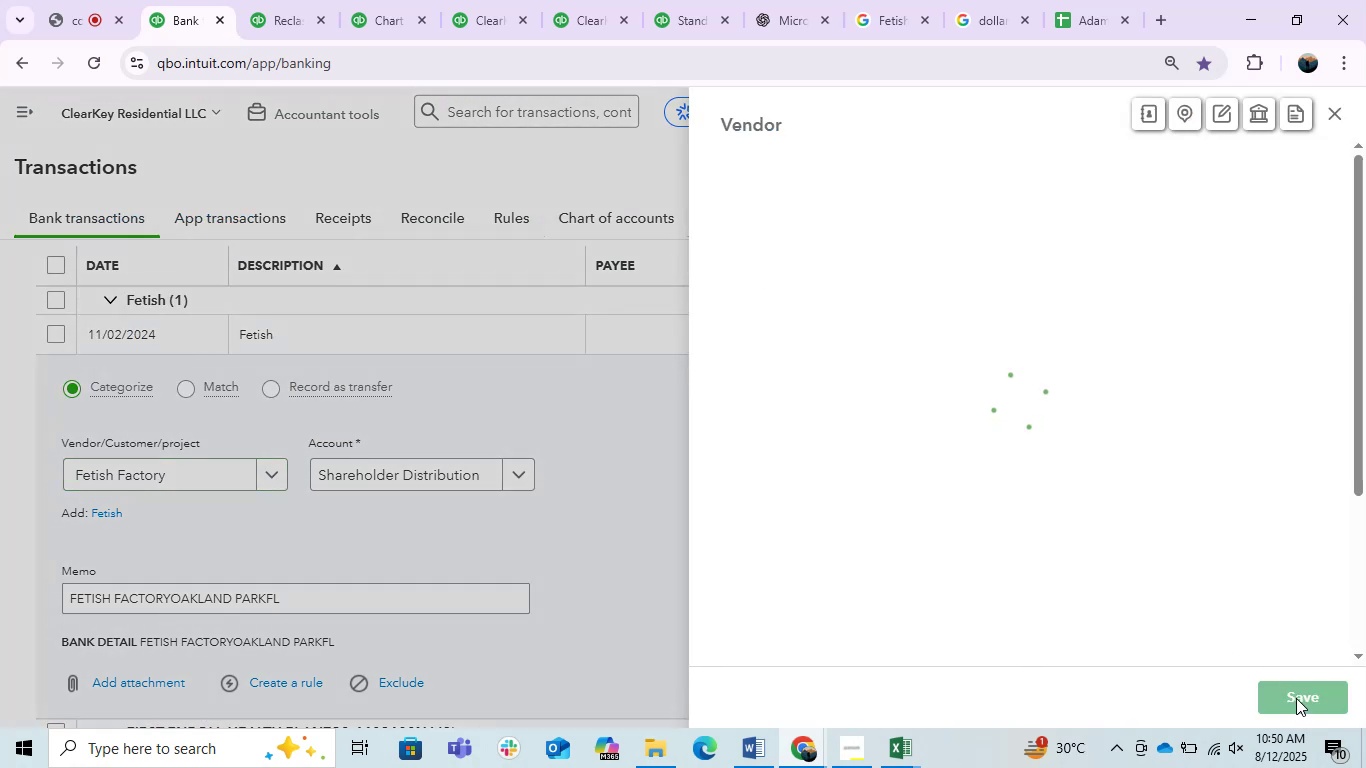 
left_click([1296, 698])
 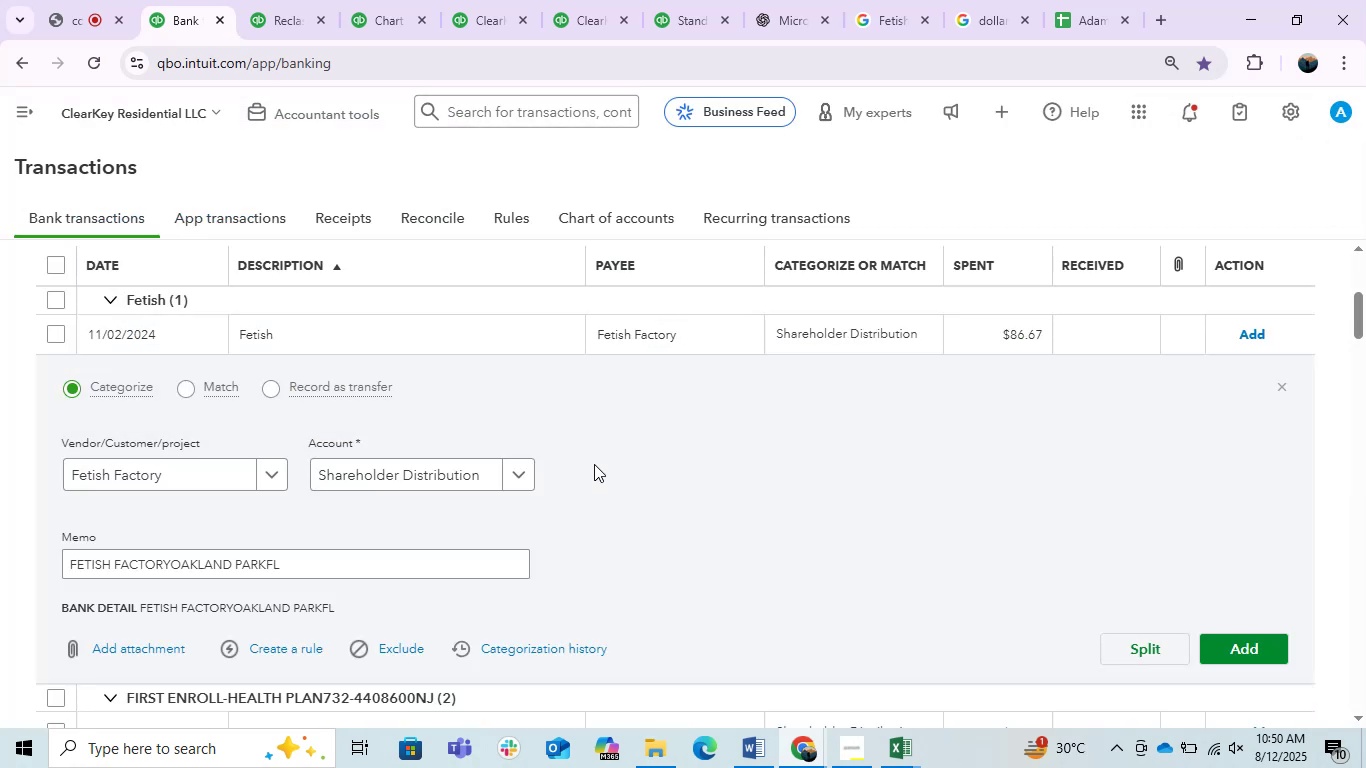 
left_click([1238, 640])
 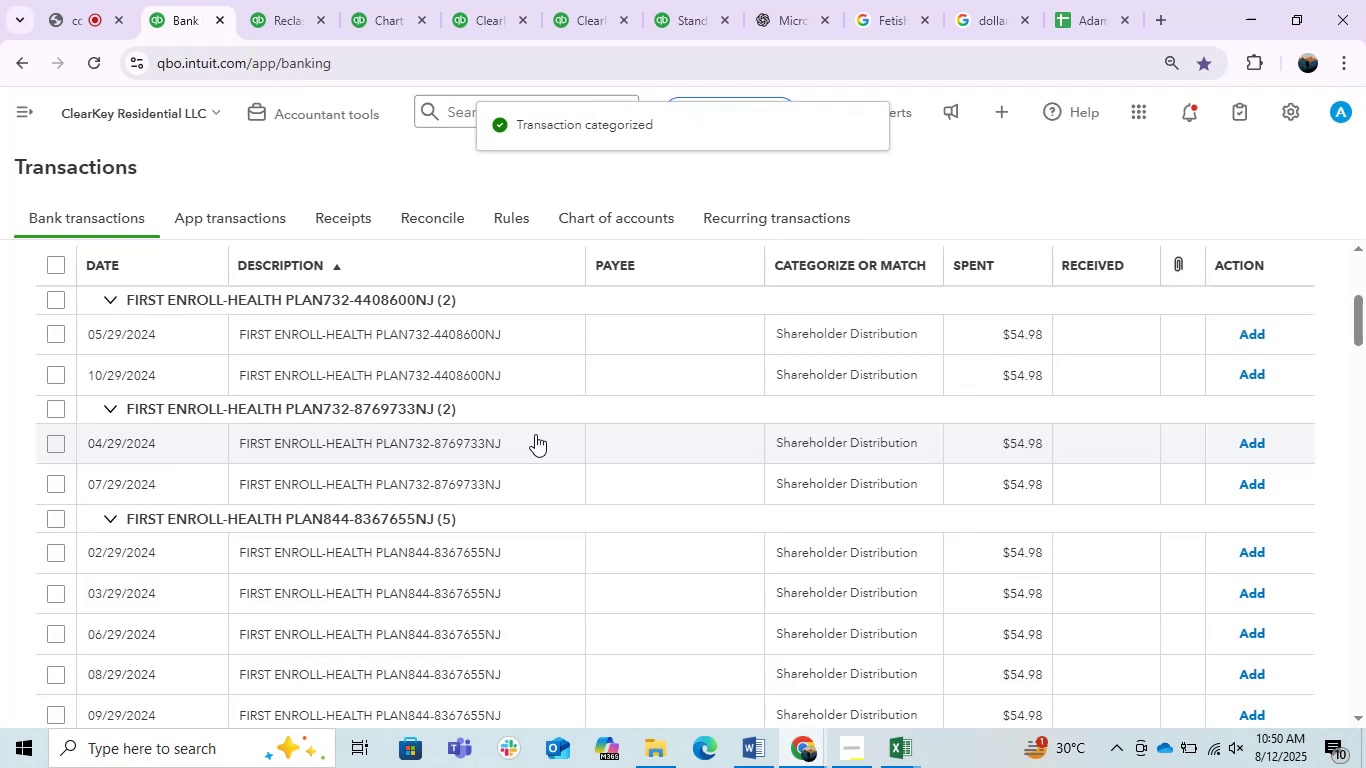 
scroll: coordinate [533, 431], scroll_direction: up, amount: 1.0
 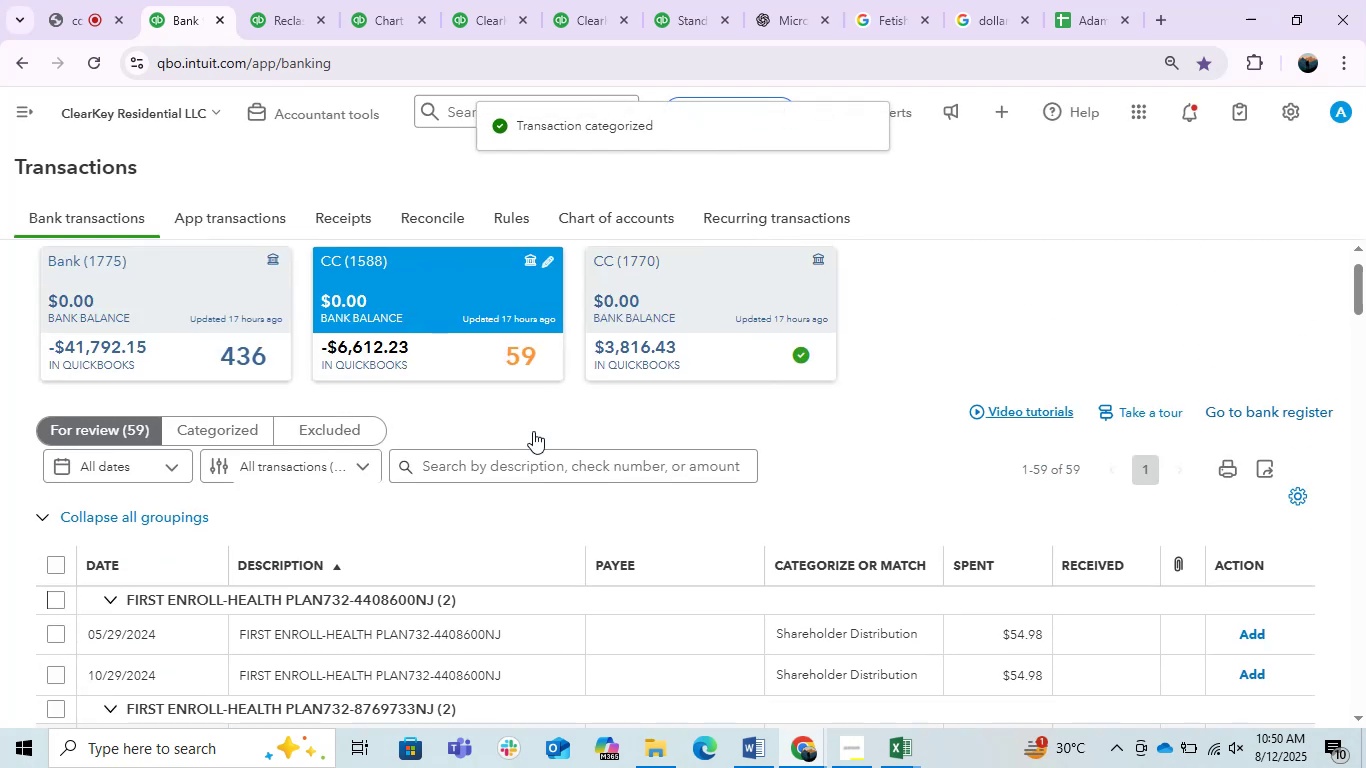 
scroll: coordinate [533, 431], scroll_direction: down, amount: 1.0
 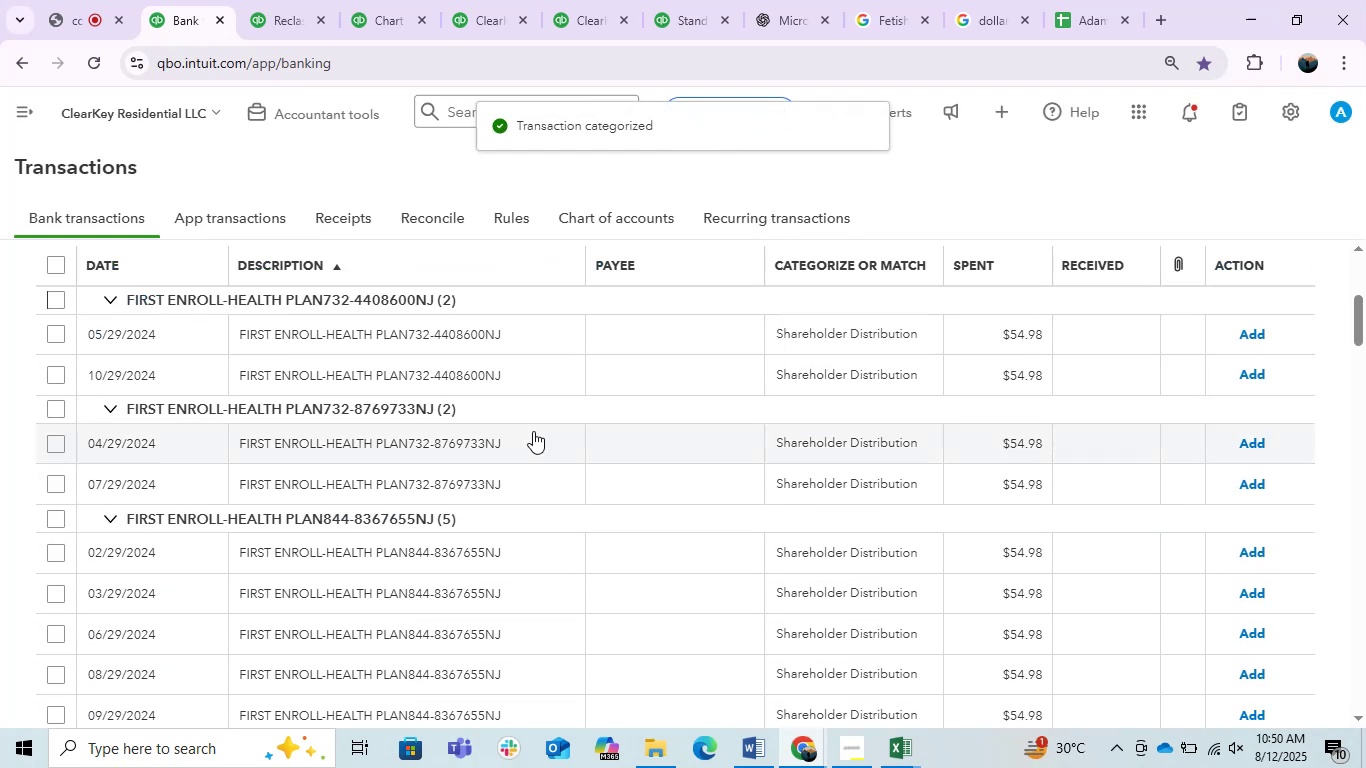 
scroll: coordinate [533, 431], scroll_direction: up, amount: 1.0
 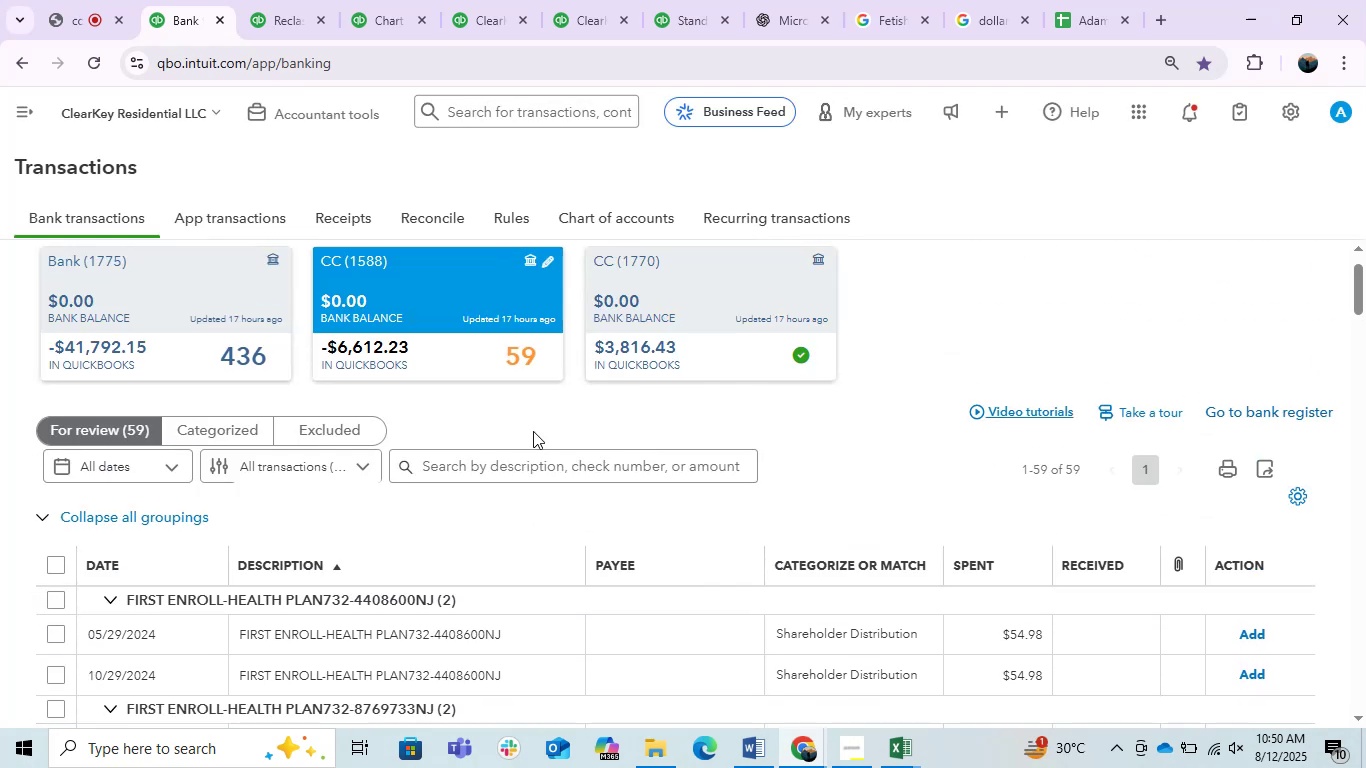 
scroll: coordinate [533, 431], scroll_direction: down, amount: 1.0
 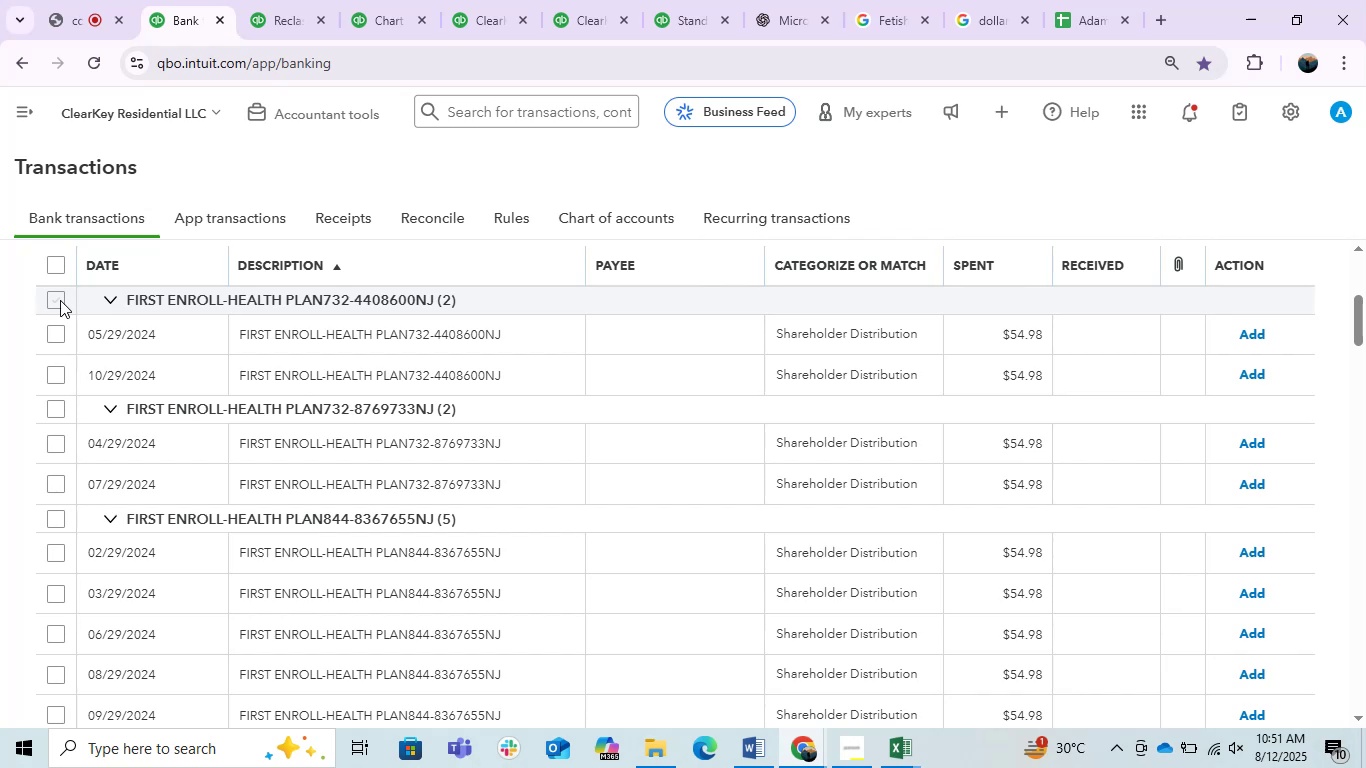 
wait(5.46)
 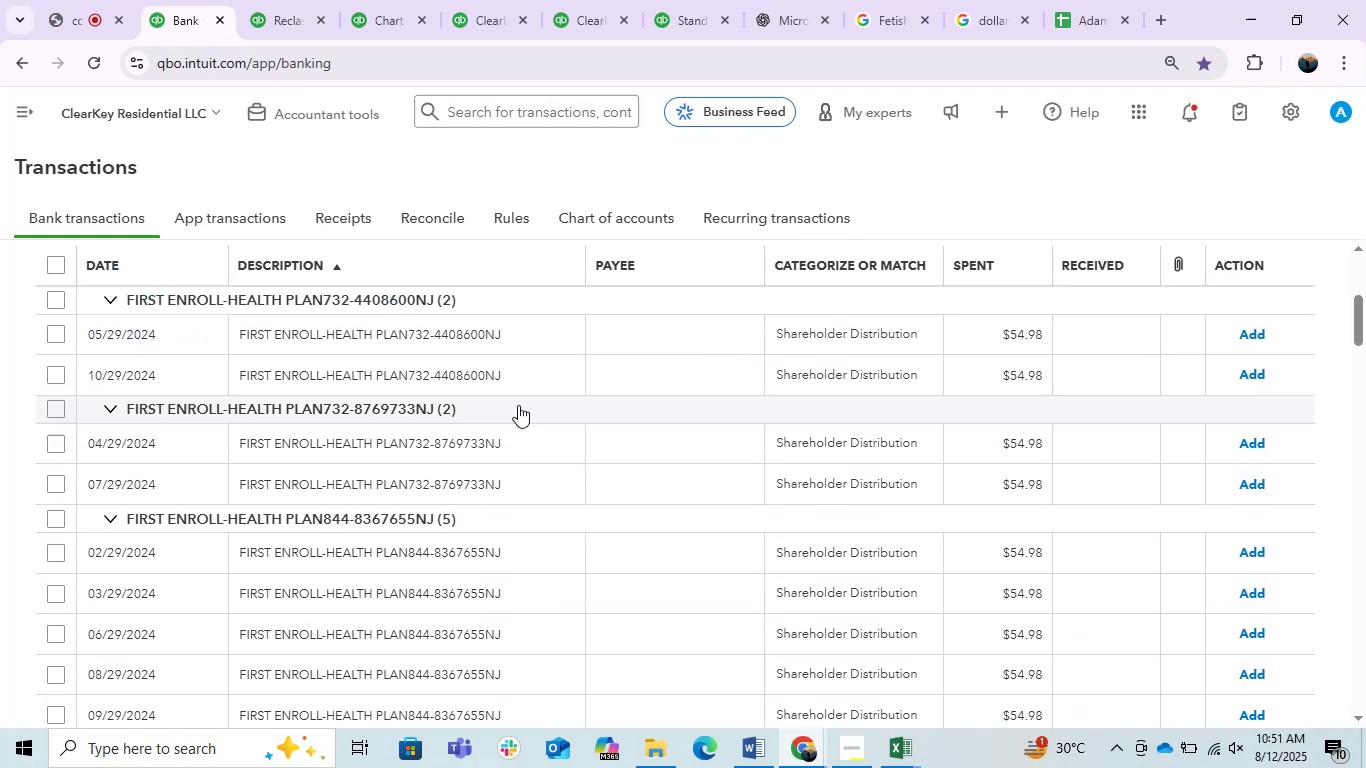 
left_click([280, 343])
 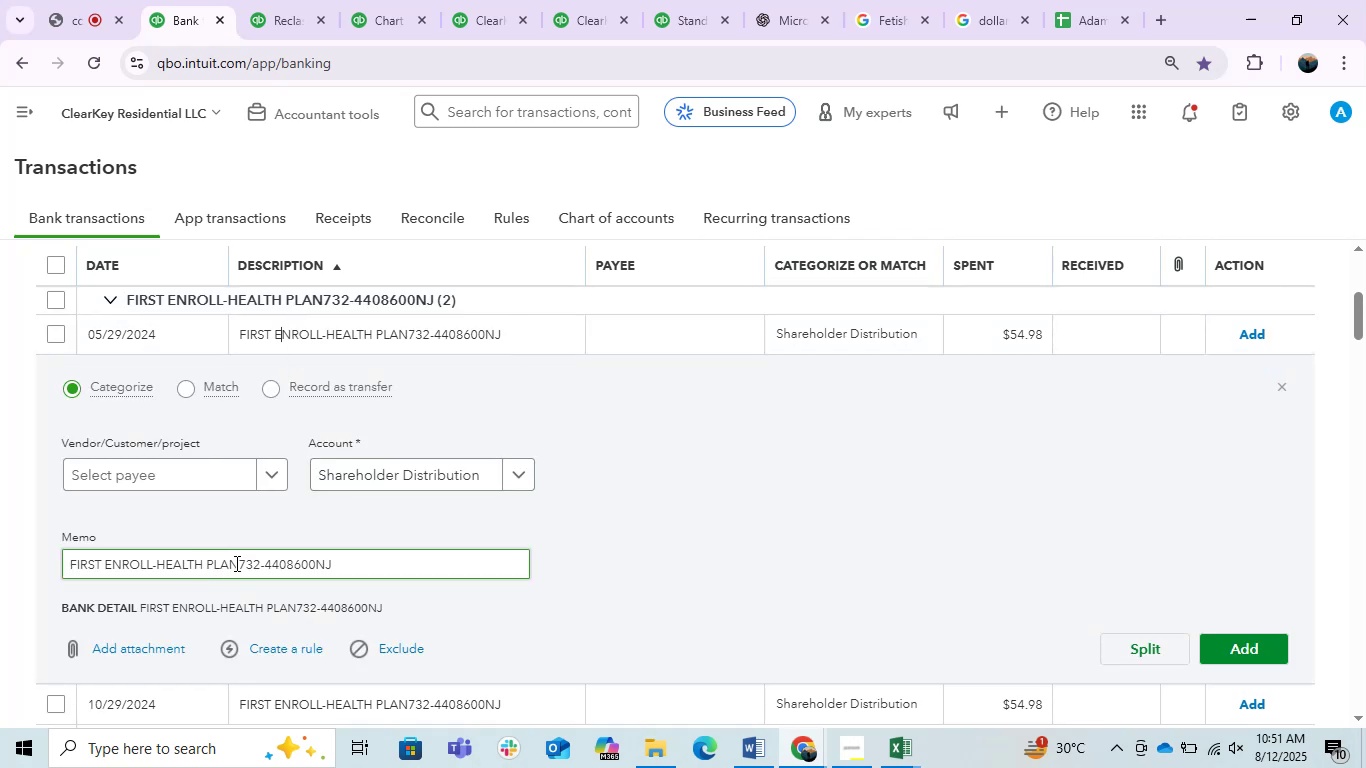 
left_click_drag(start_coordinate=[238, 561], to_coordinate=[18, 545])
 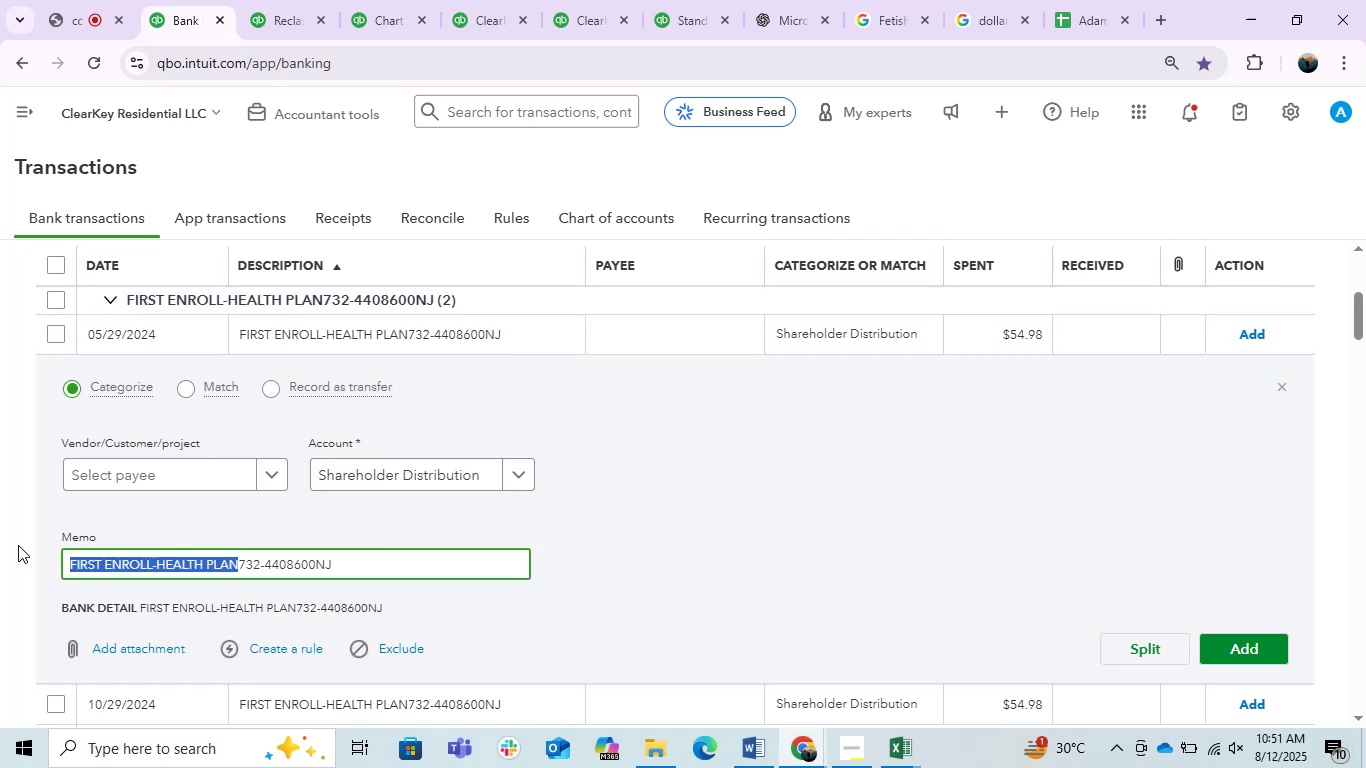 
key(Control+C)
 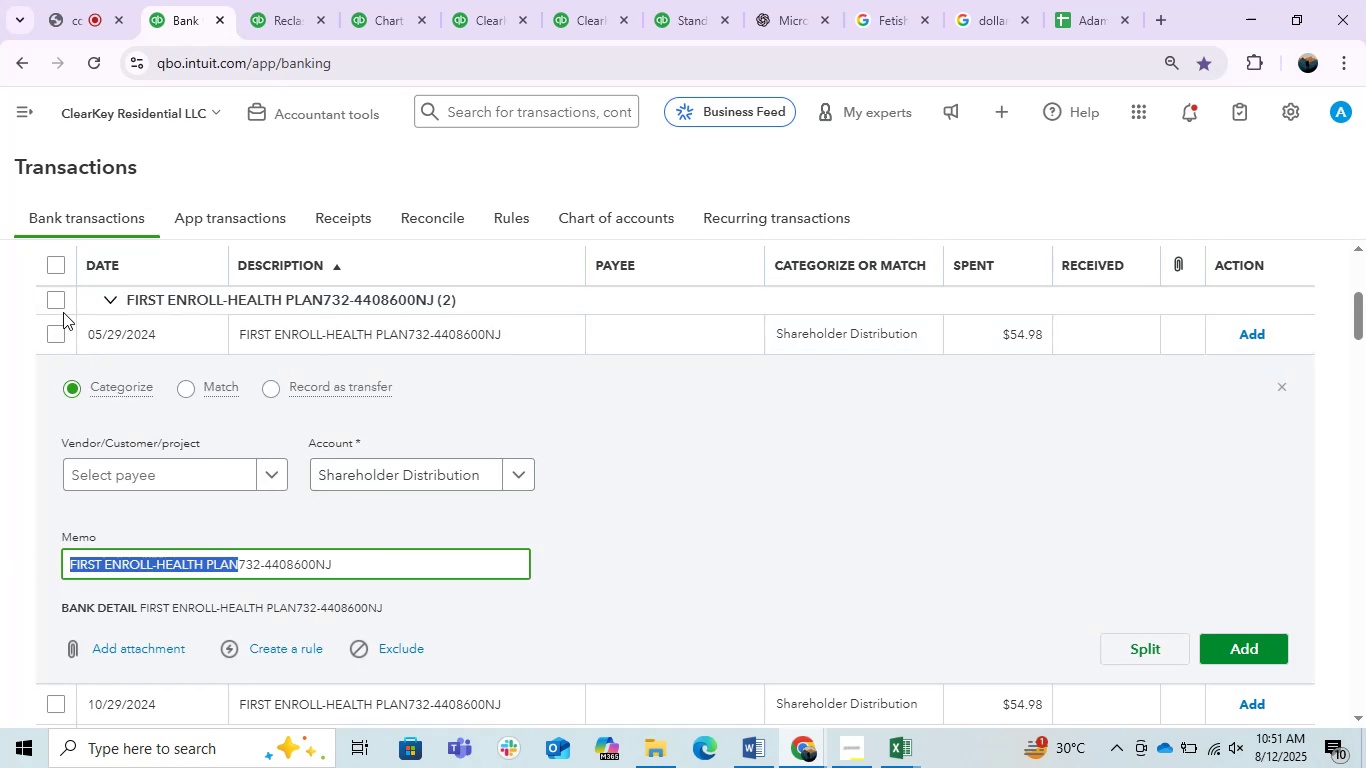 
left_click([63, 311])
 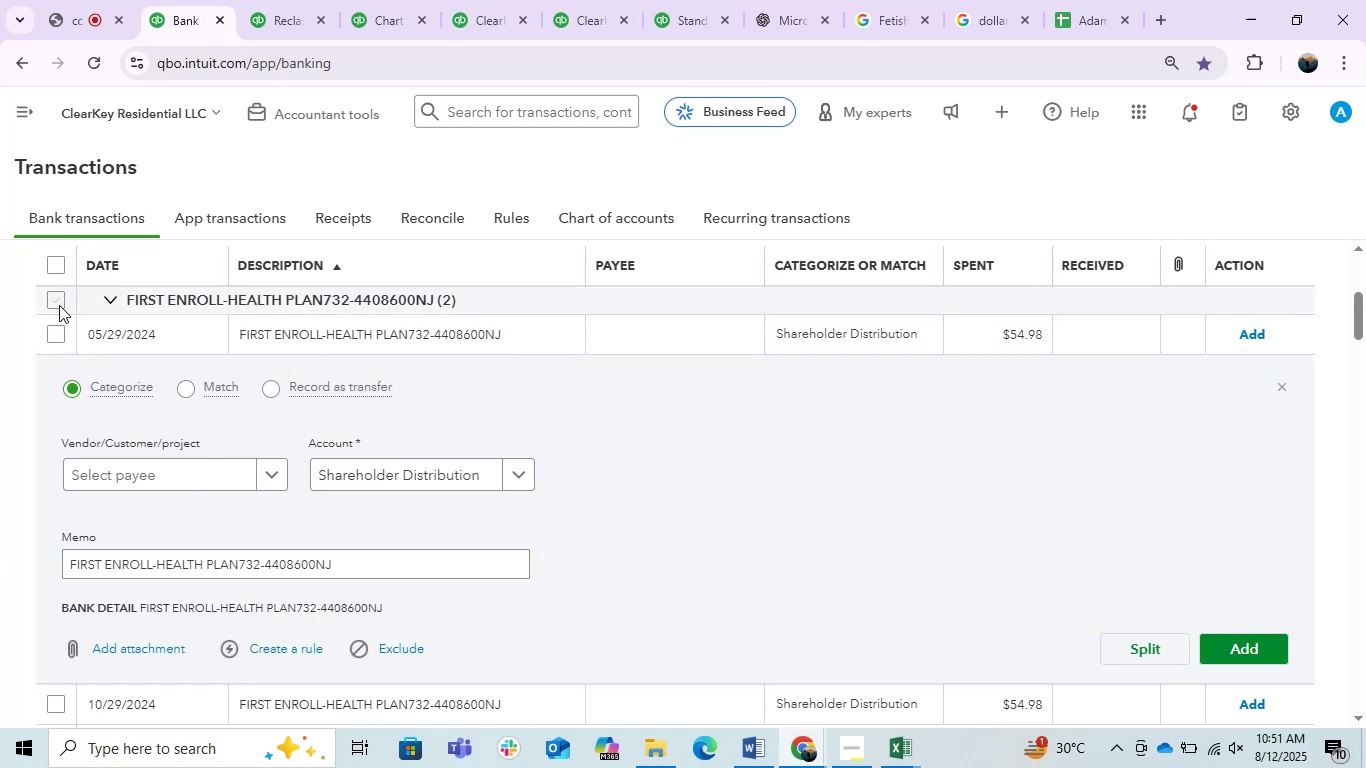 
left_click([59, 305])
 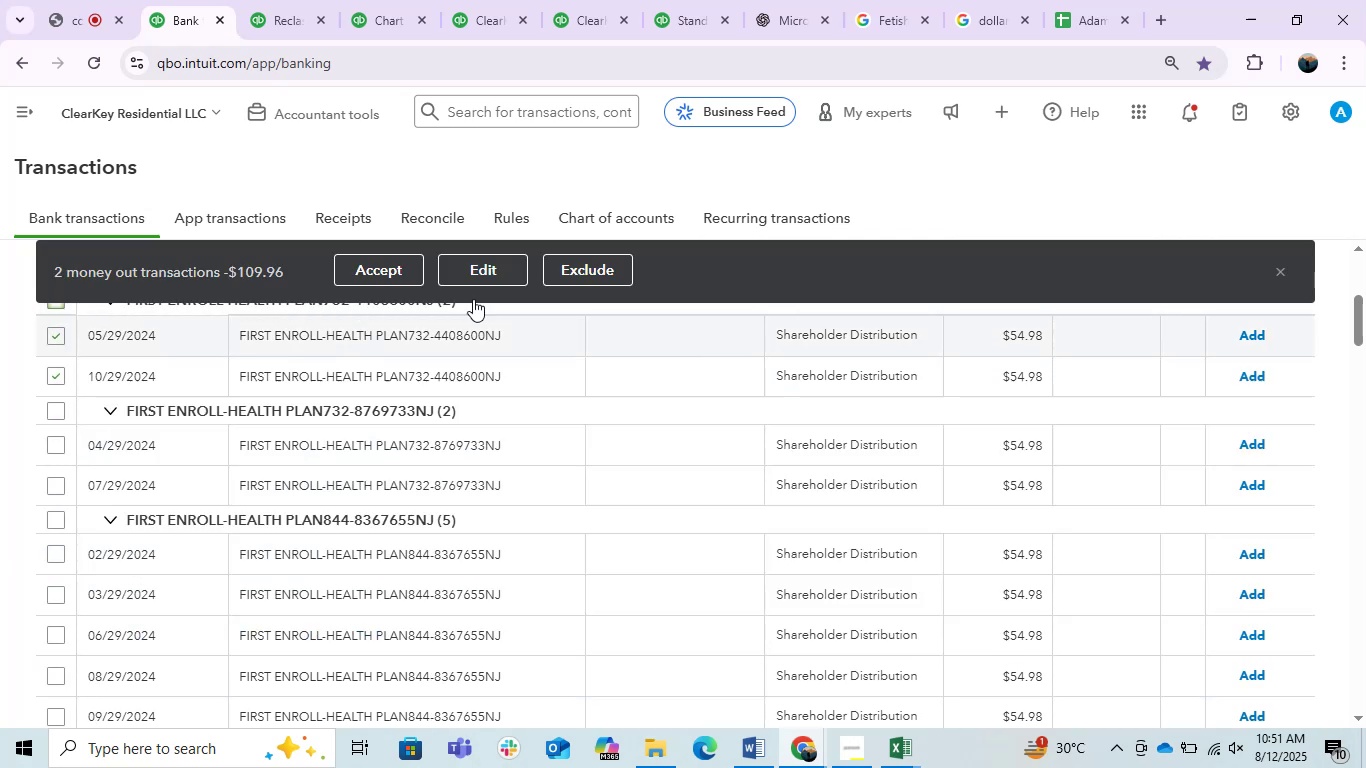 
left_click([502, 273])
 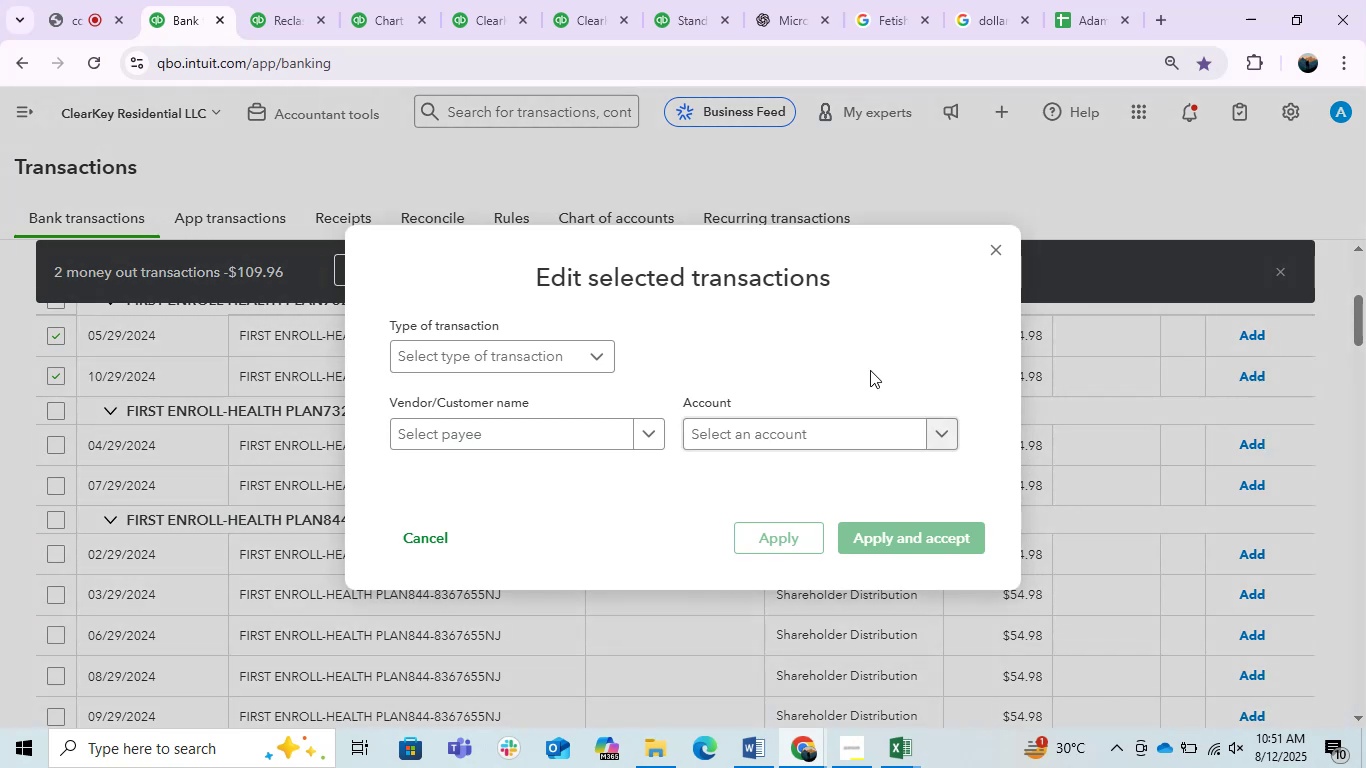 
left_click([984, 247])
 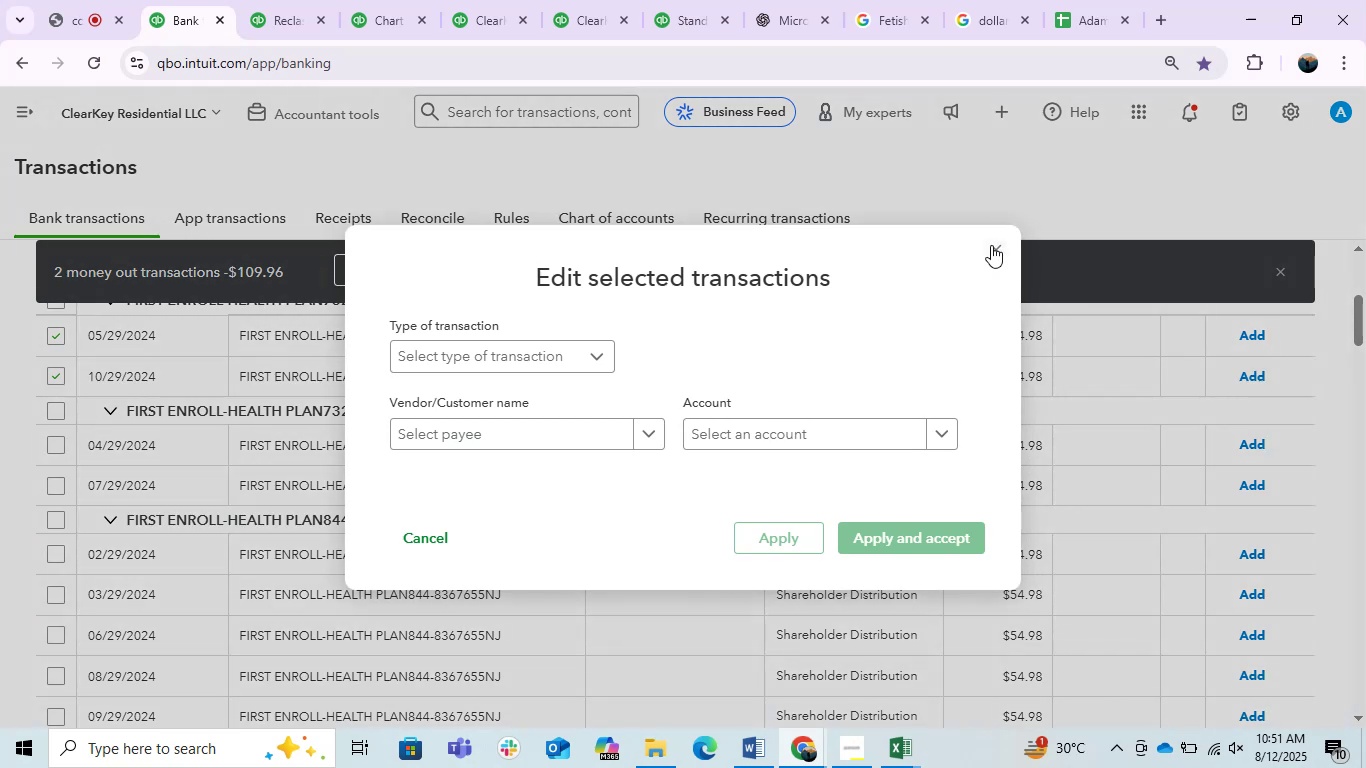 
left_click([994, 243])
 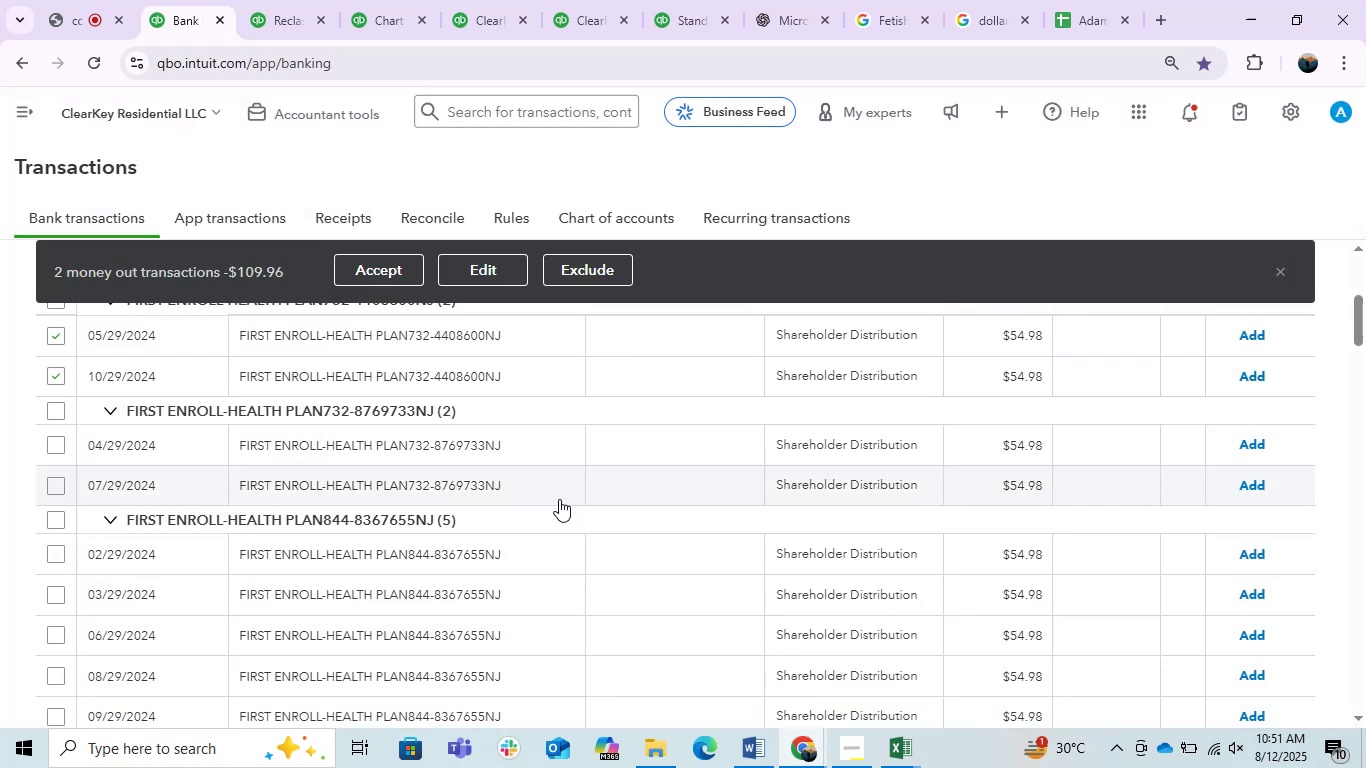 
scroll: coordinate [562, 489], scroll_direction: down, amount: 2.0
 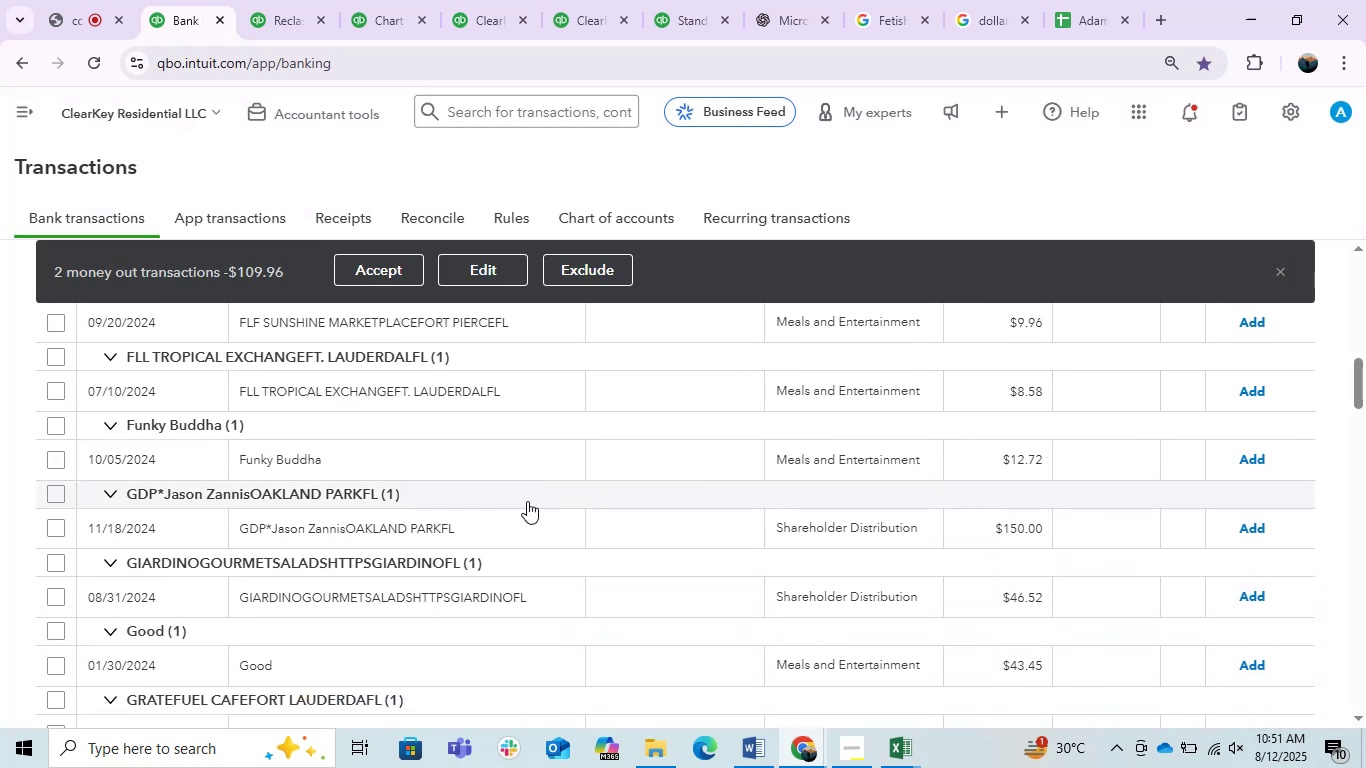 
scroll: coordinate [443, 545], scroll_direction: up, amount: 3.0
 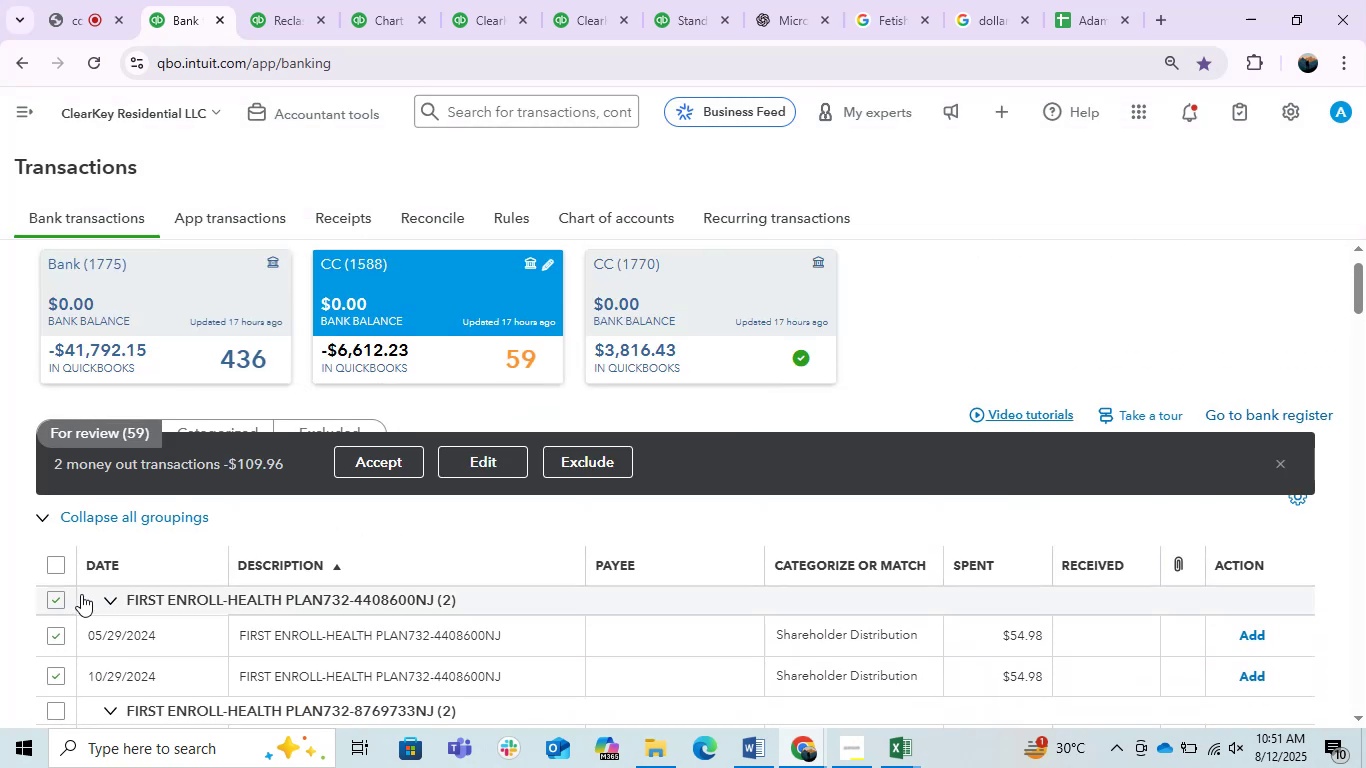 
left_click([56, 603])
 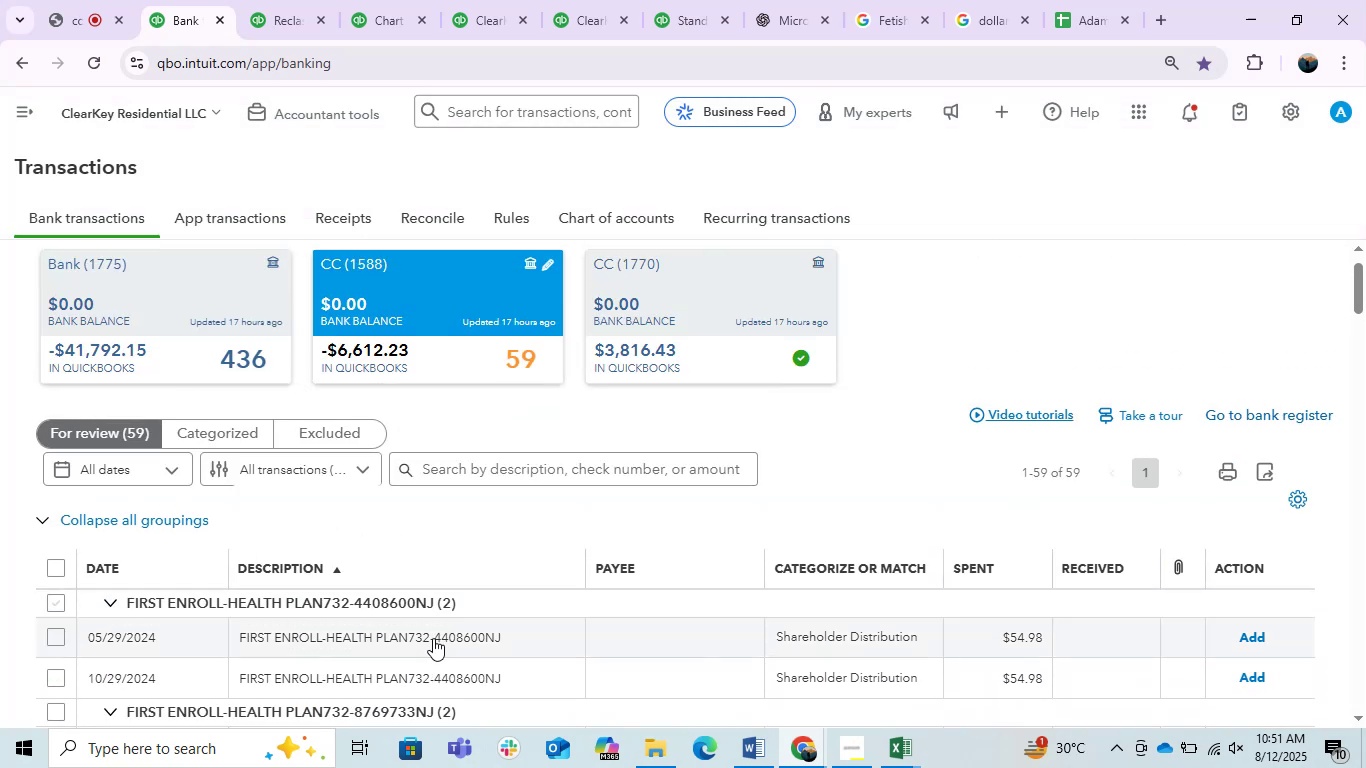 
left_click([433, 638])
 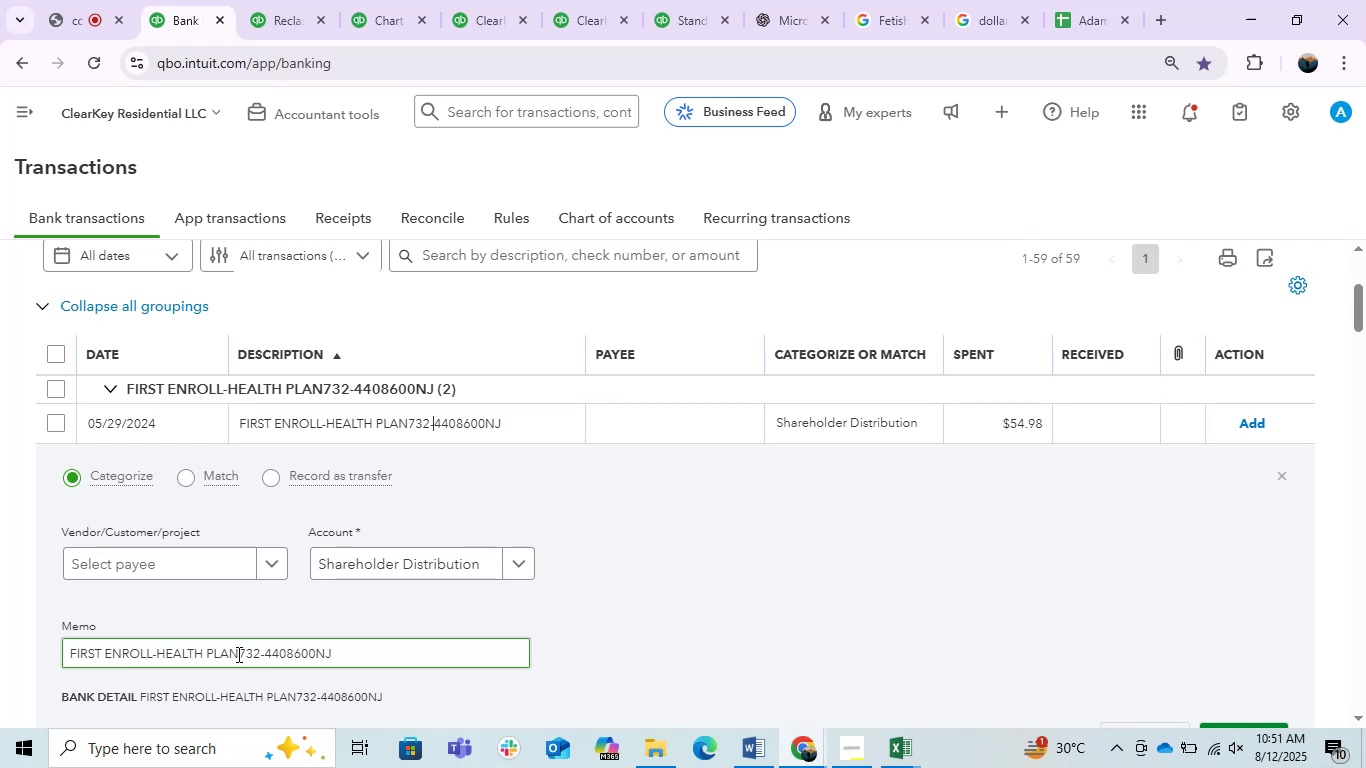 
double_click([233, 655])
 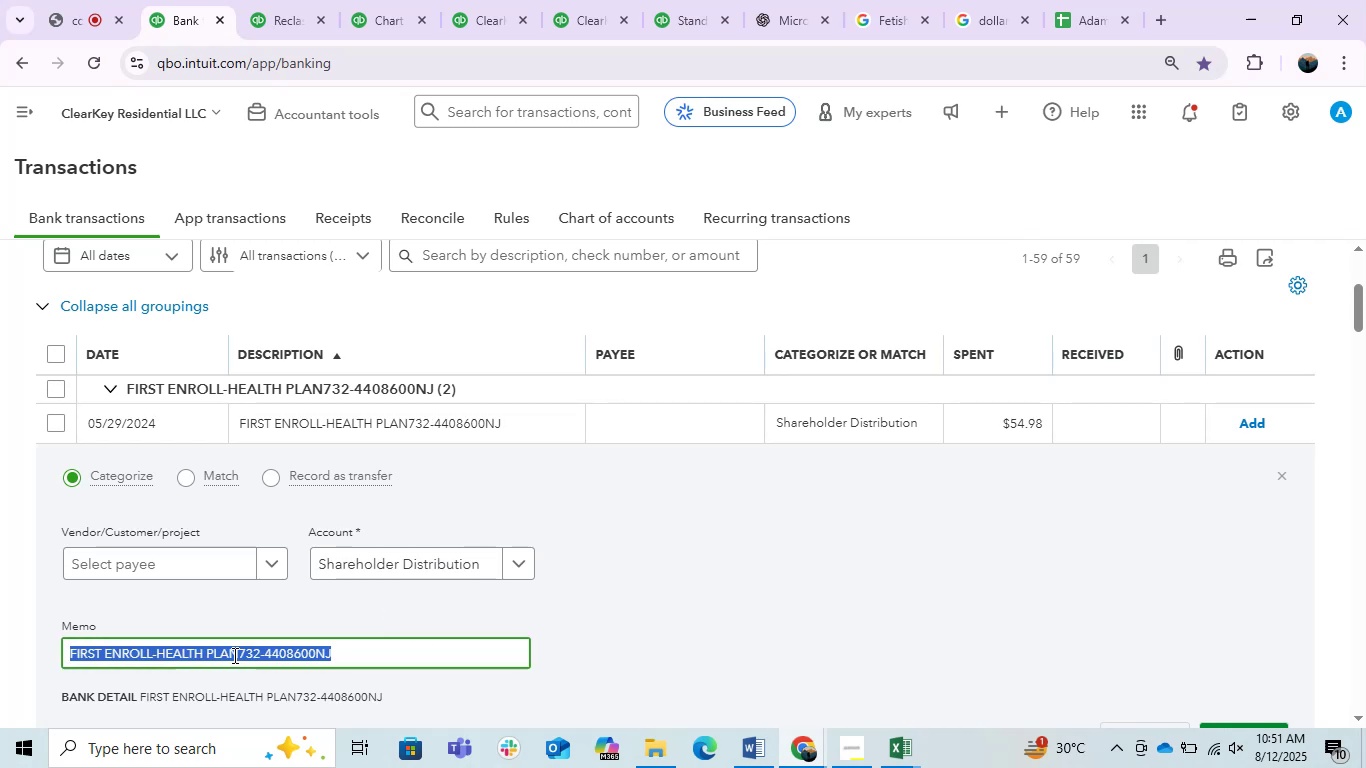 
triple_click([233, 655])
 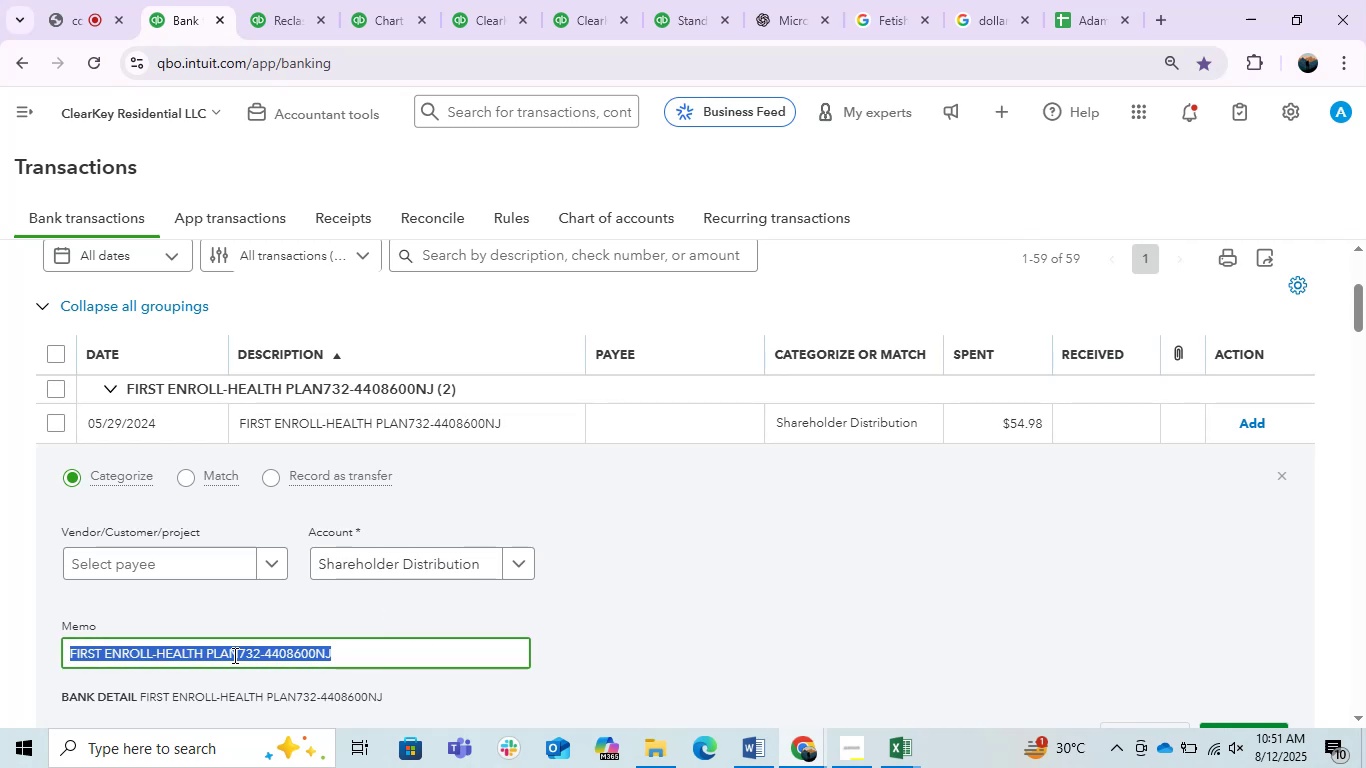 
key(Control+C)
 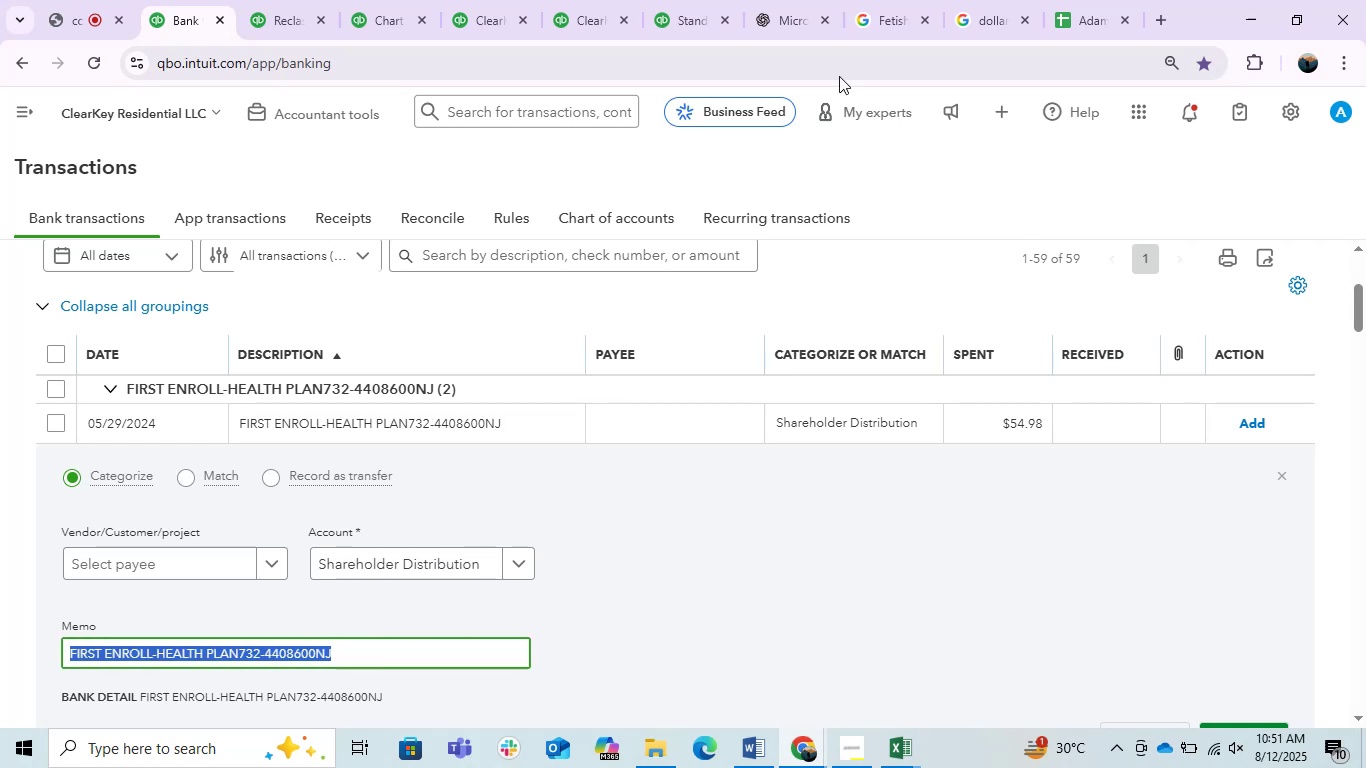 
key(Control+C)
 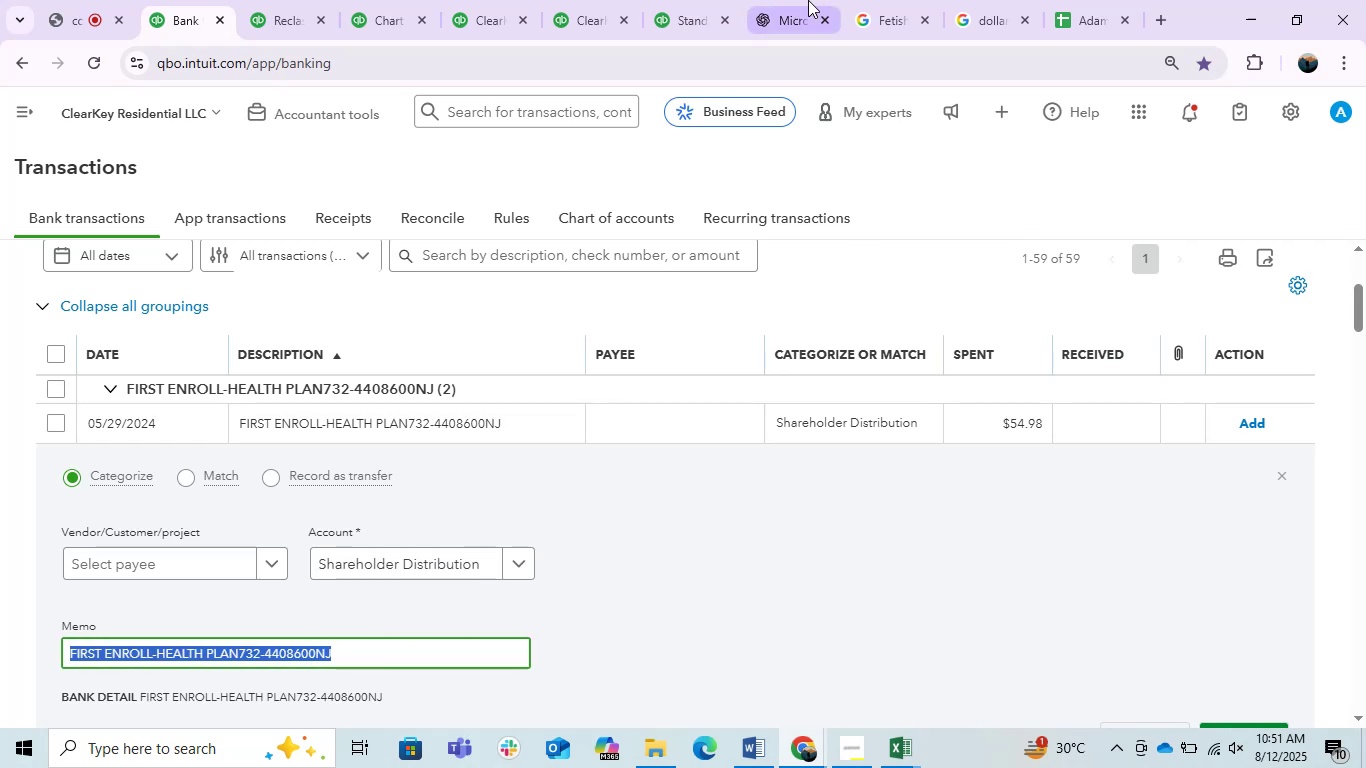 
left_click([808, 0])
 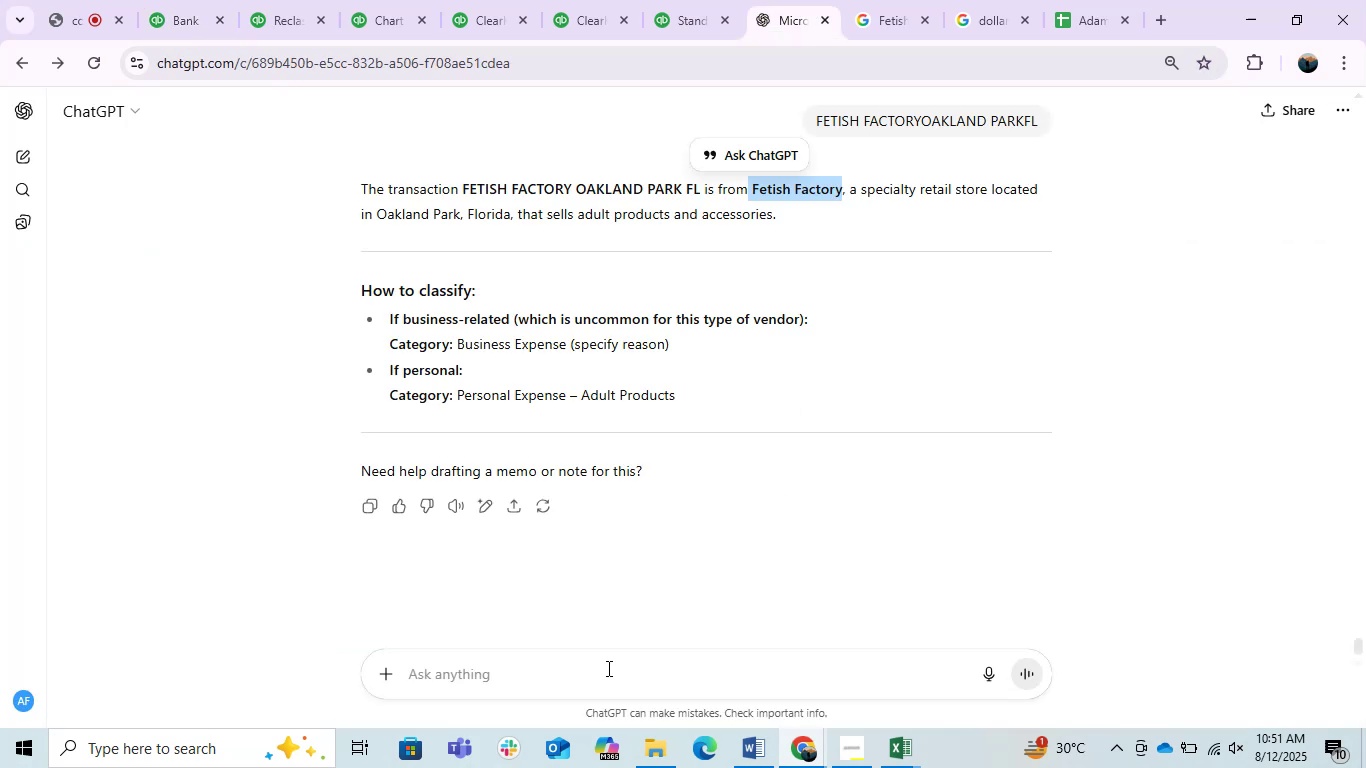 
left_click([607, 668])
 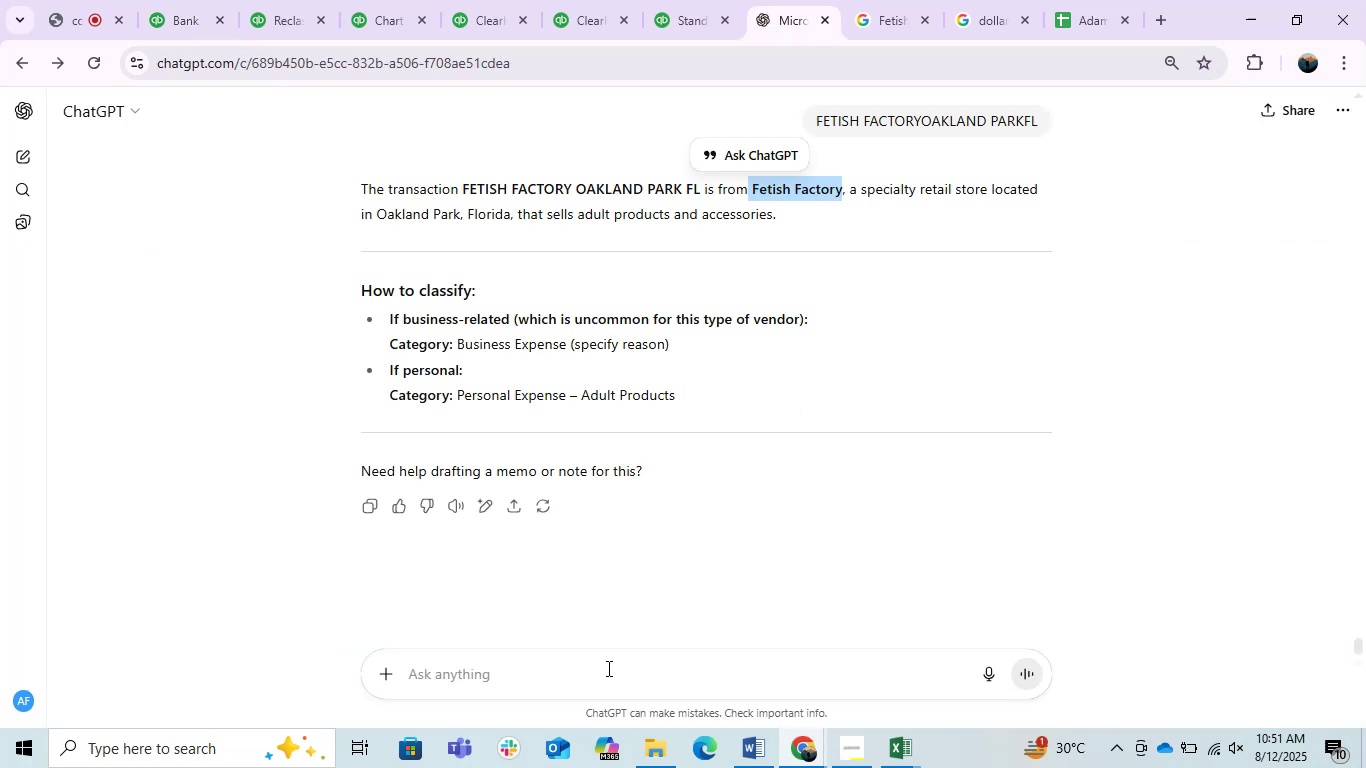 
key(Control+ControlLeft)
 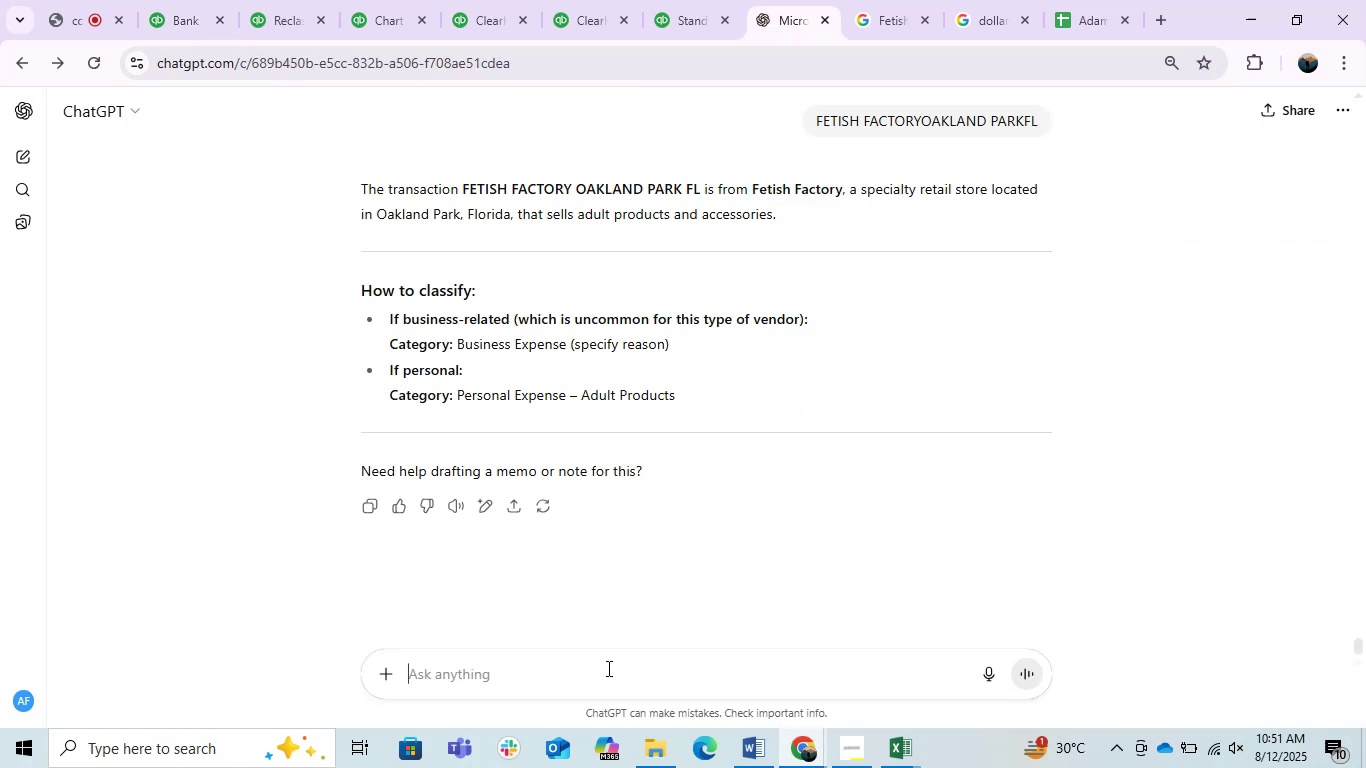 
key(Control+V)
 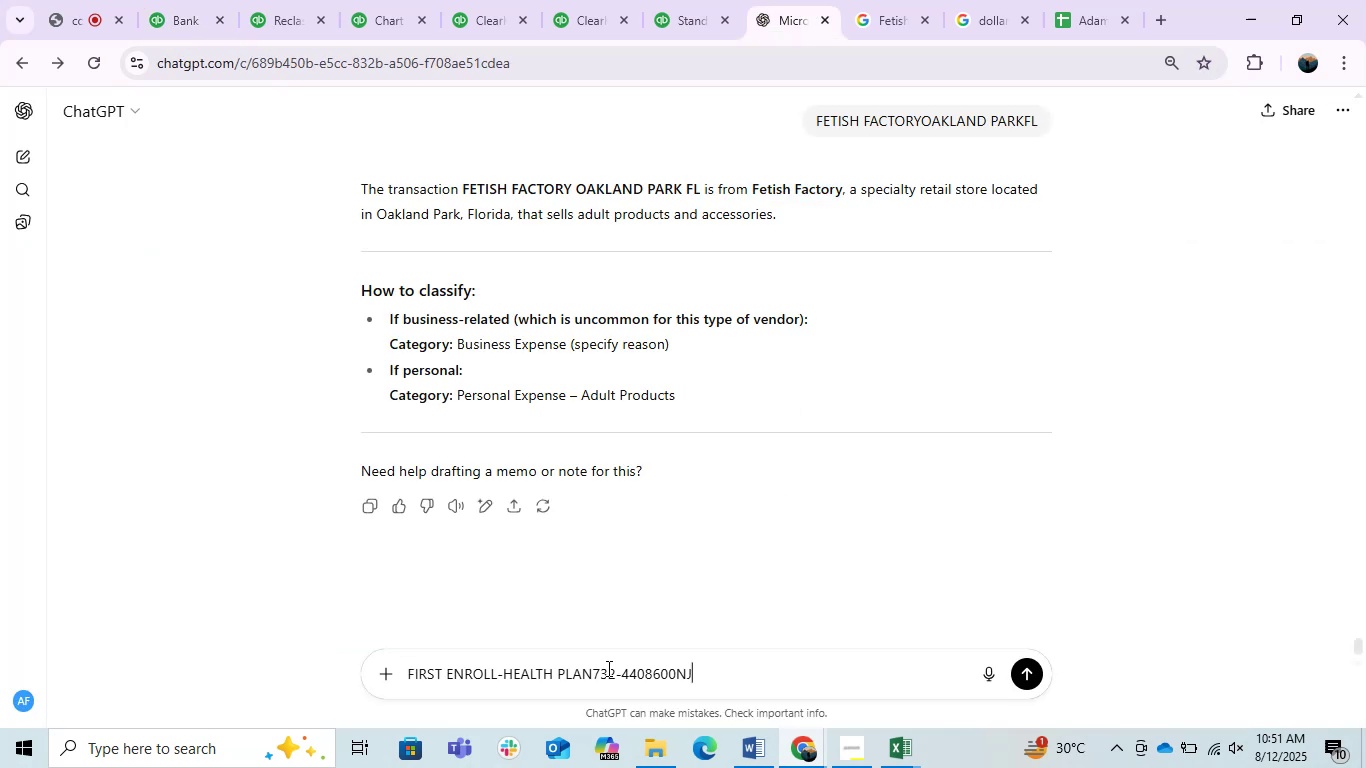 
key(Enter)
 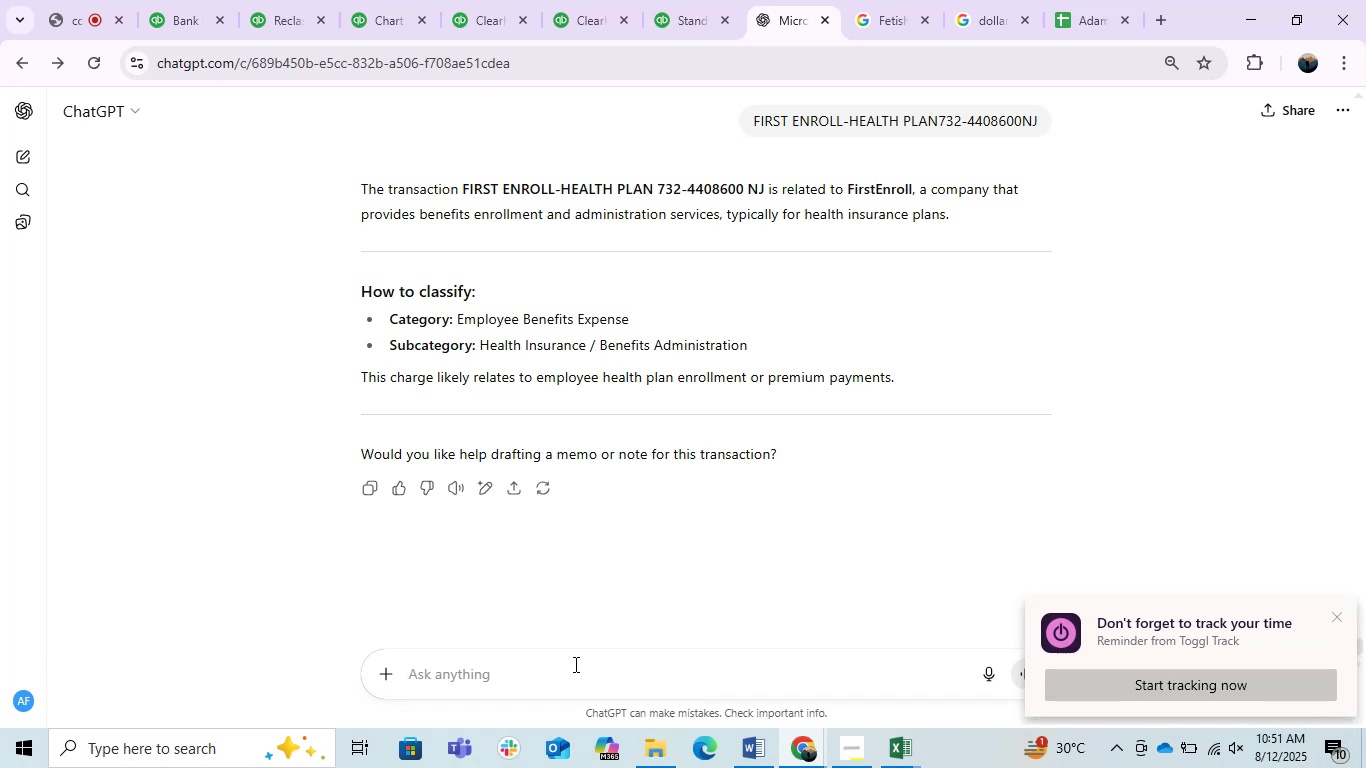 
wait(18.93)
 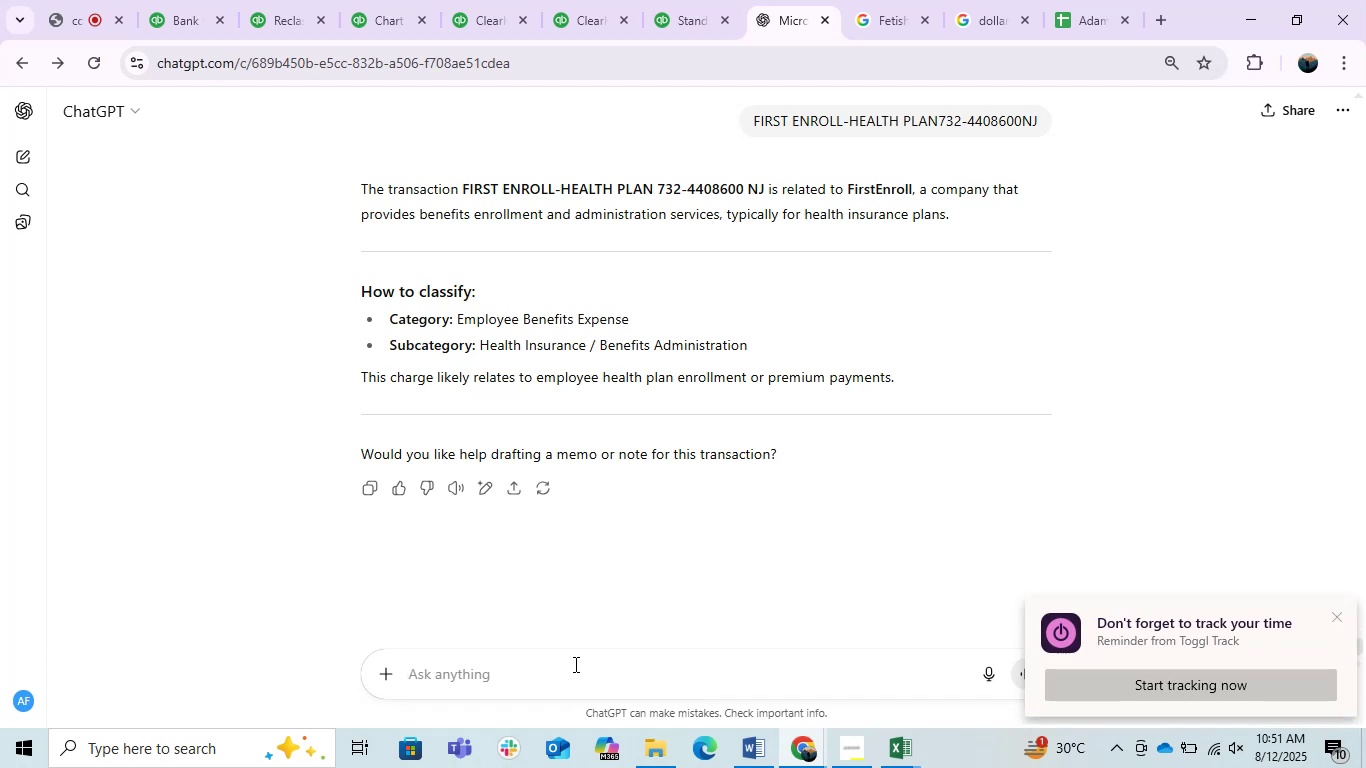 
left_click([174, 0])
 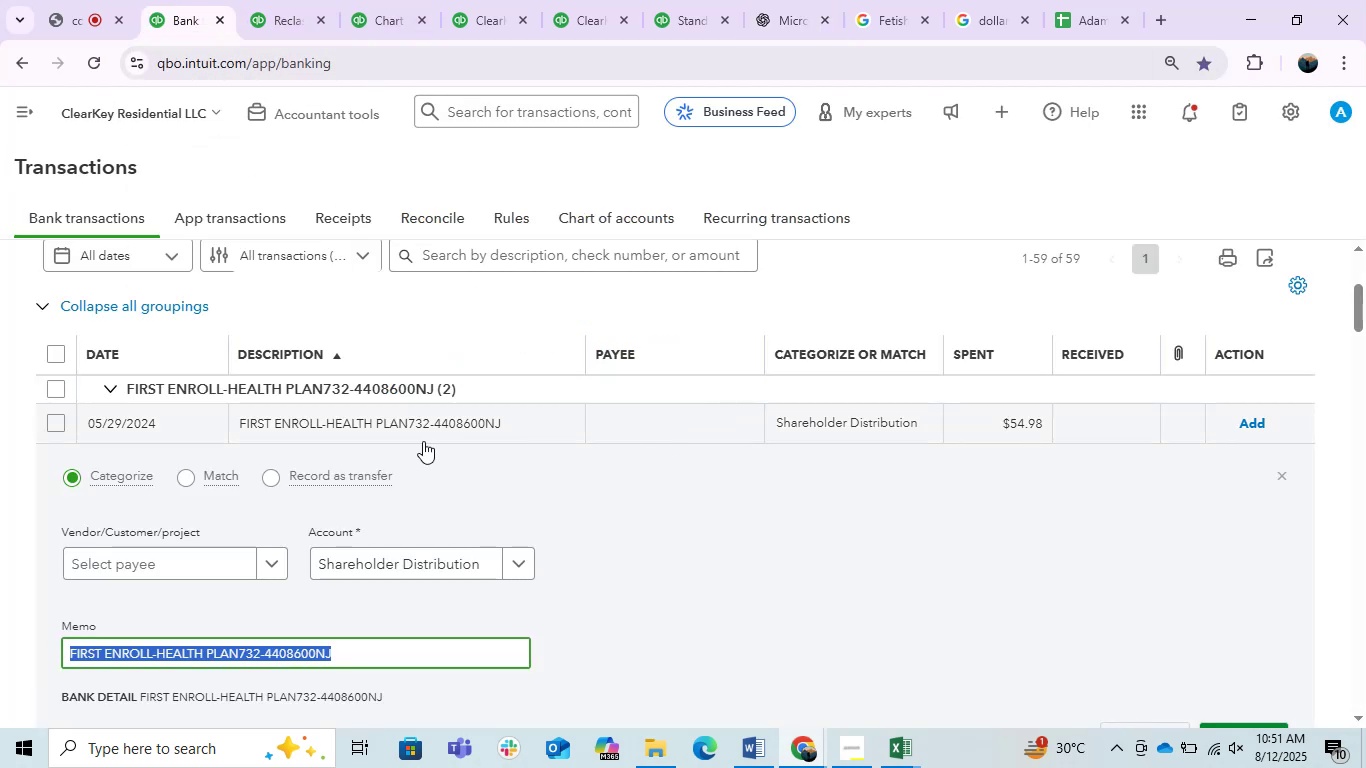 
left_click([400, 423])
 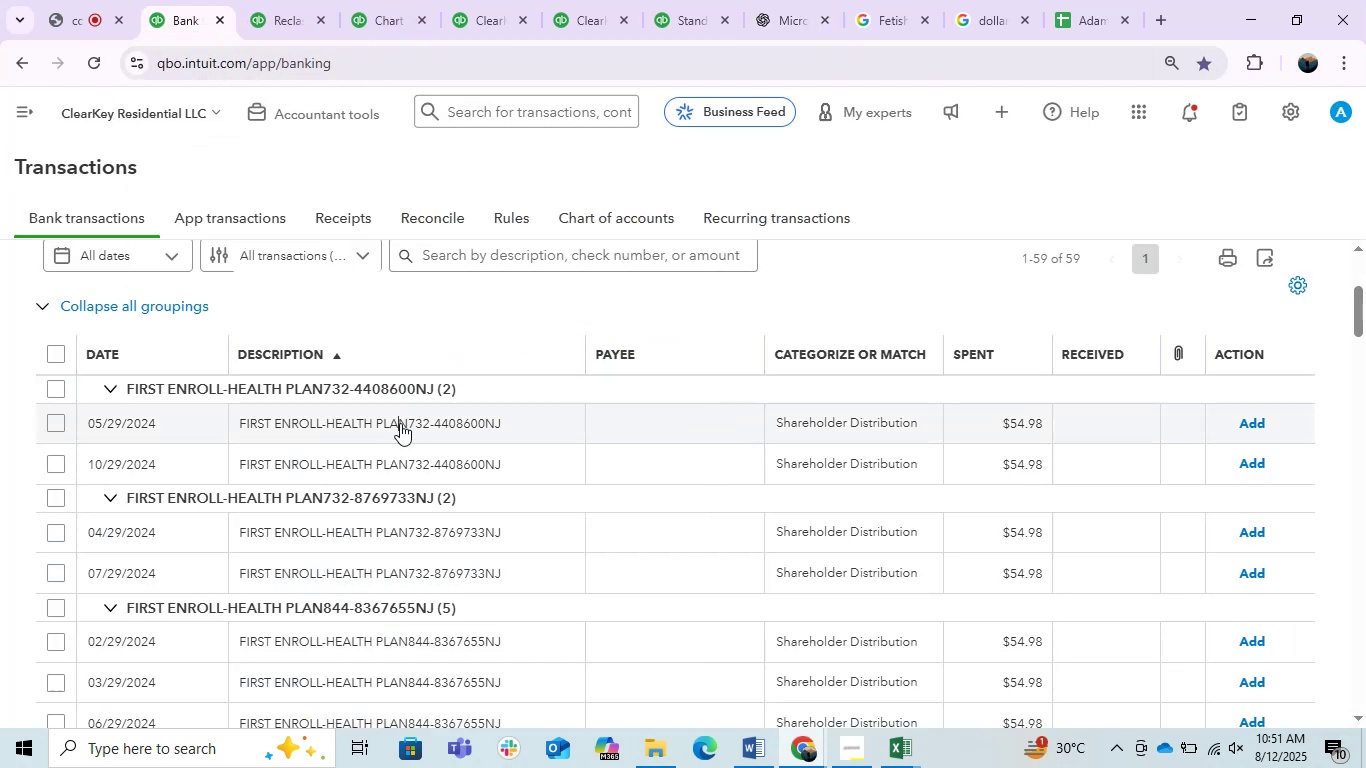 
scroll: coordinate [418, 414], scroll_direction: down, amount: 1.0
 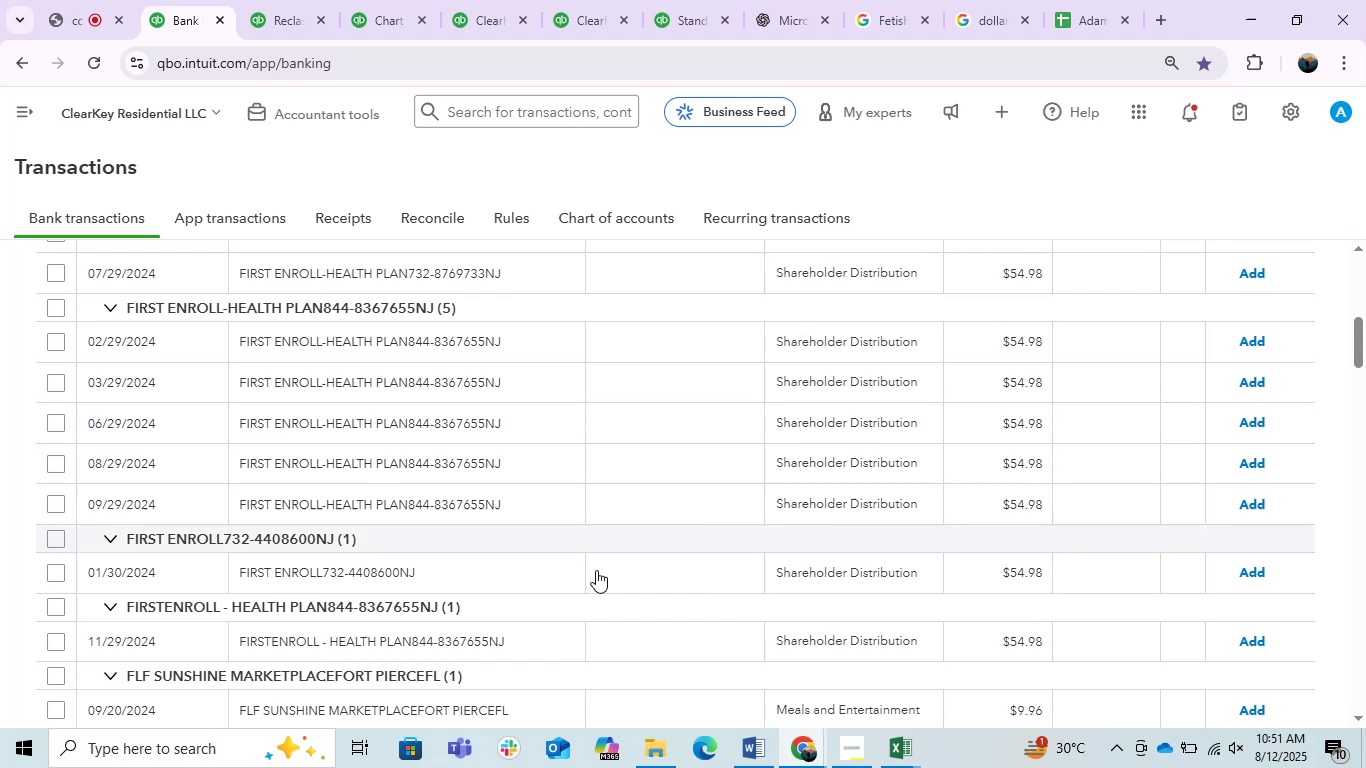 
left_click([754, 741])
 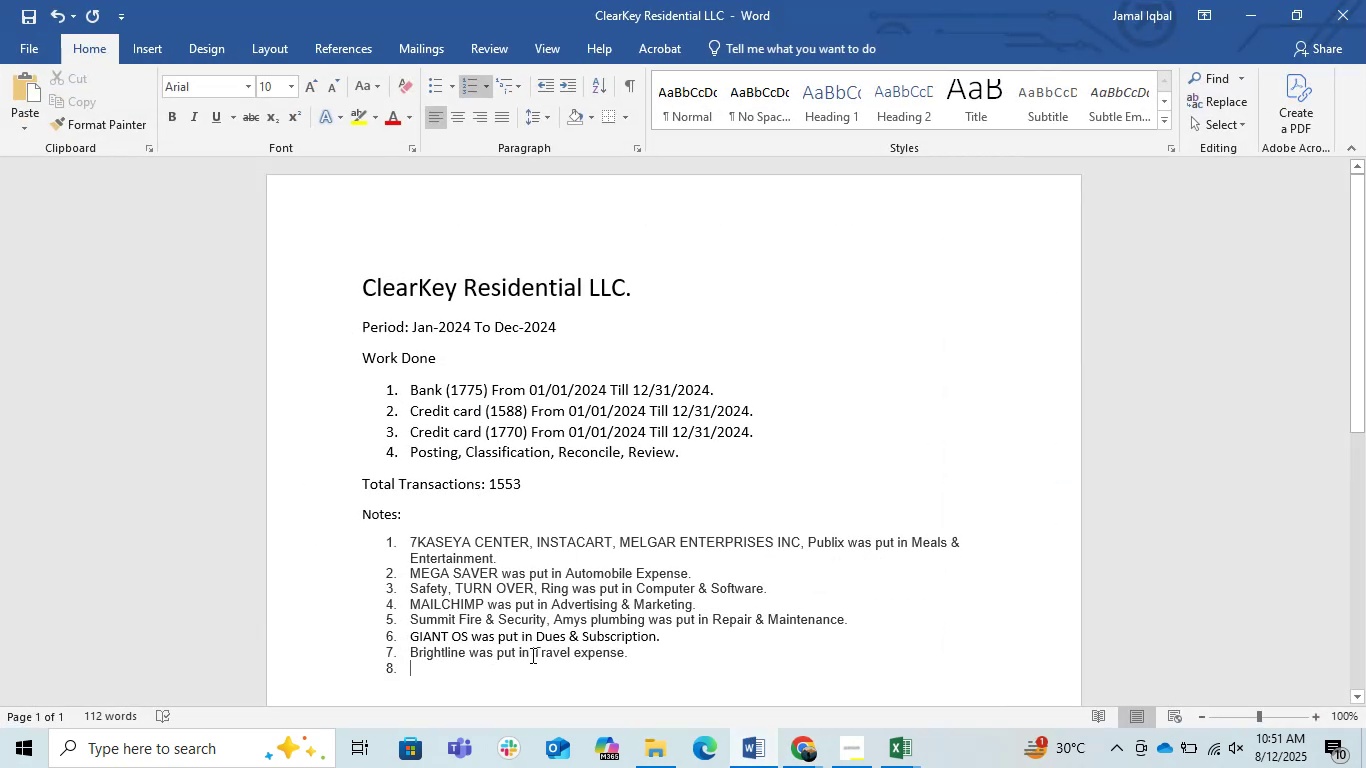 
key(Control+V)
 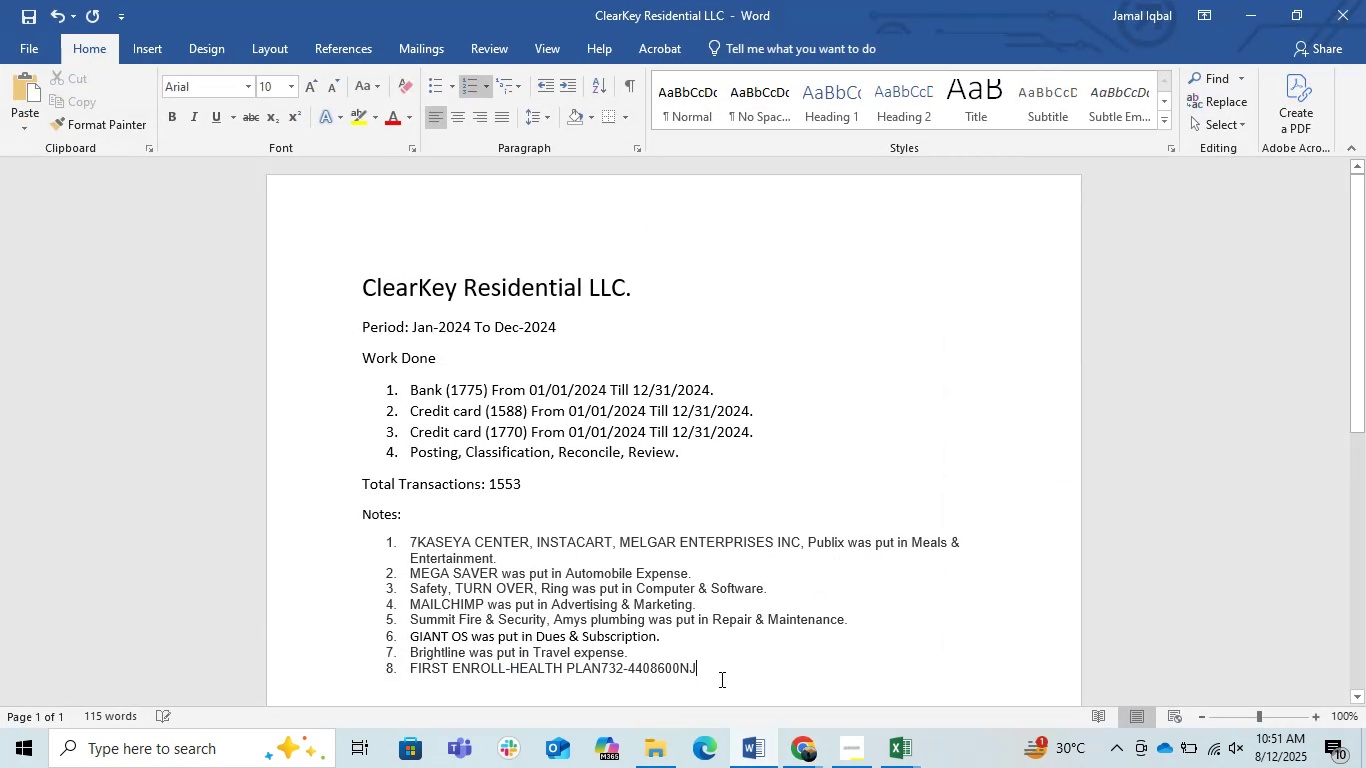 
left_click_drag(start_coordinate=[726, 657], to_coordinate=[613, 680])
 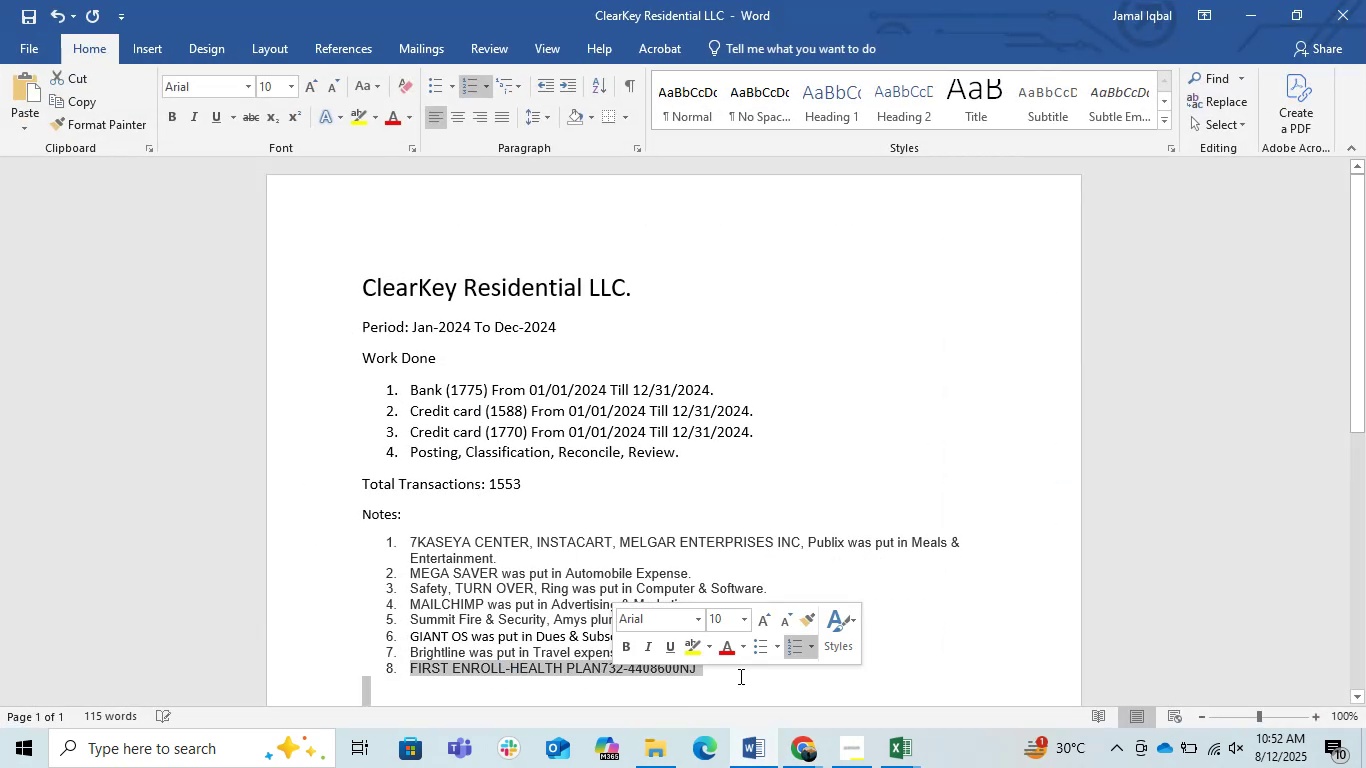 
left_click([739, 676])
 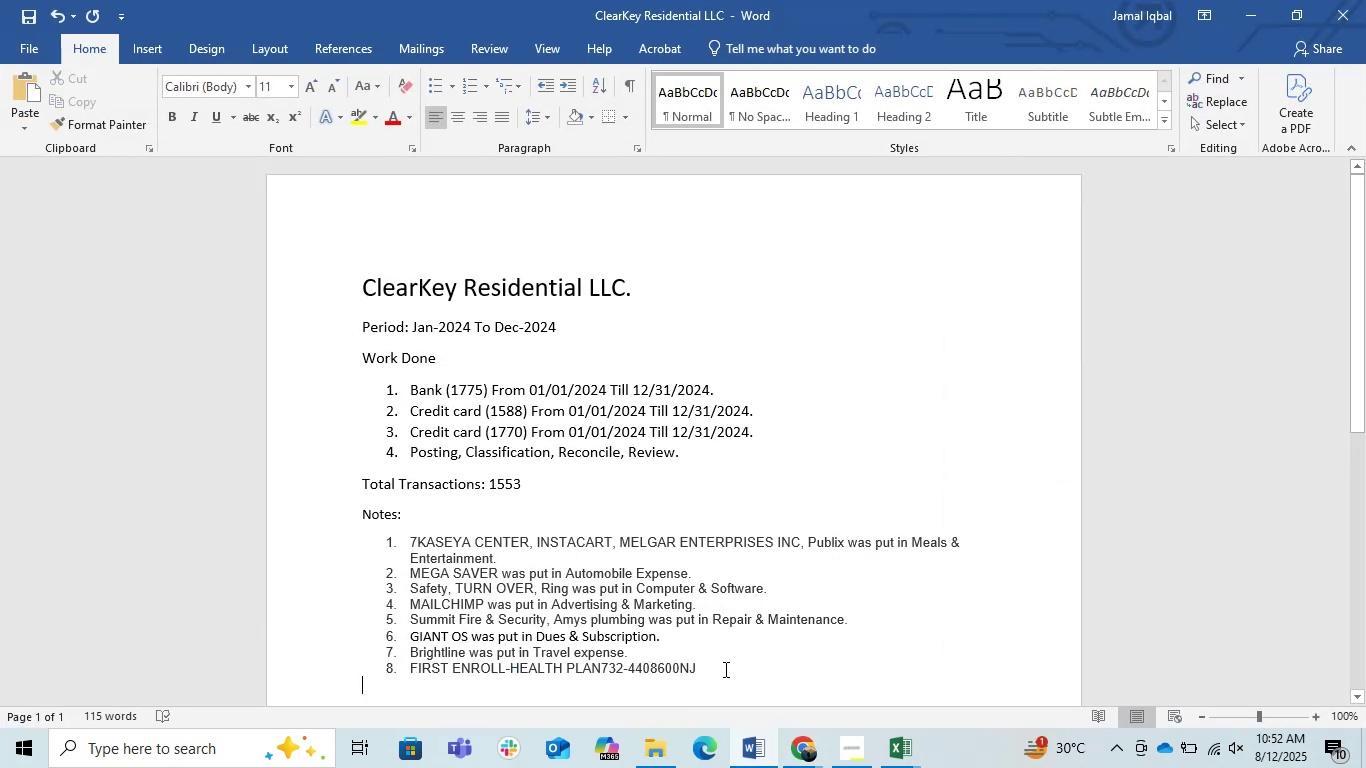 
left_click_drag(start_coordinate=[716, 666], to_coordinate=[600, 673])
 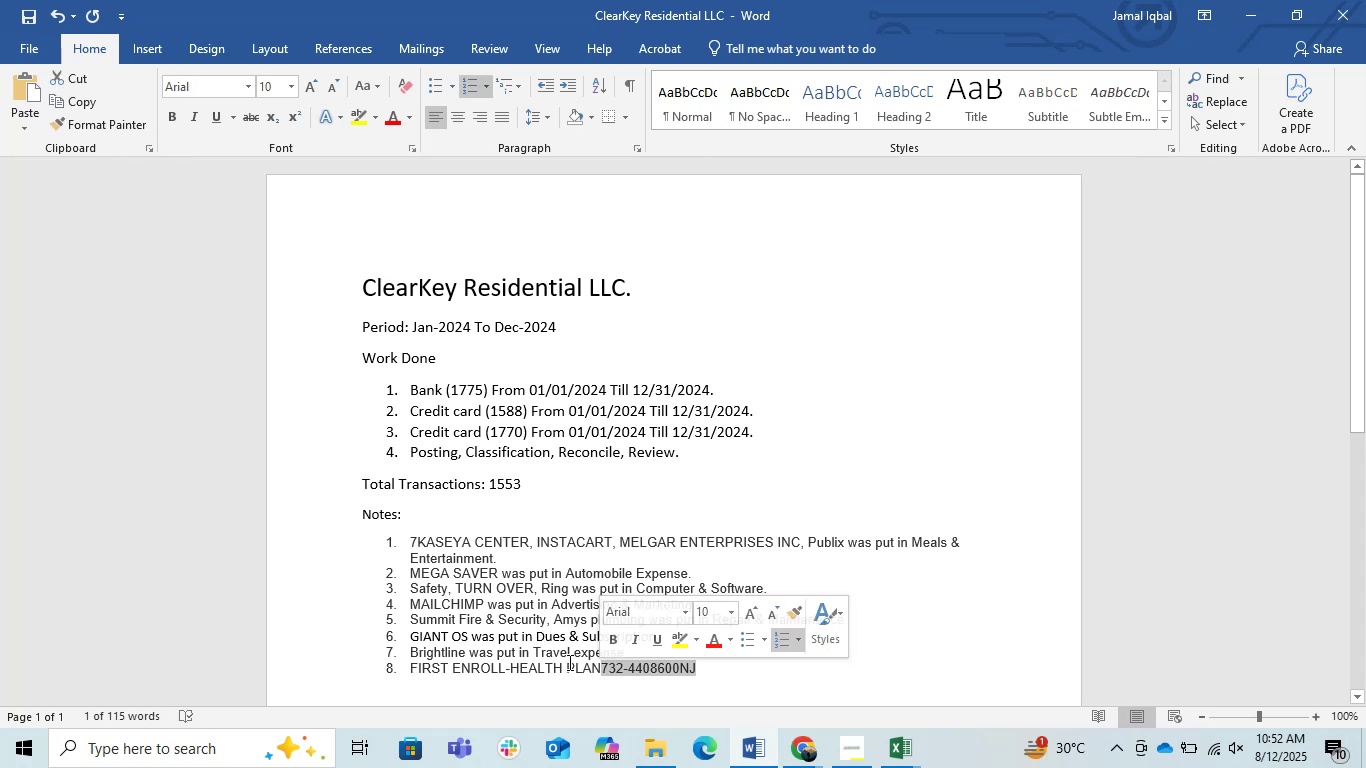 
key(Backspace)
type( WAS PUT IN )
key(Backspace)
key(Backspace)
key(Backspace)
key(Backspace)
key(Backspace)
key(Backspace)
key(Backspace)
key(Backspace)
 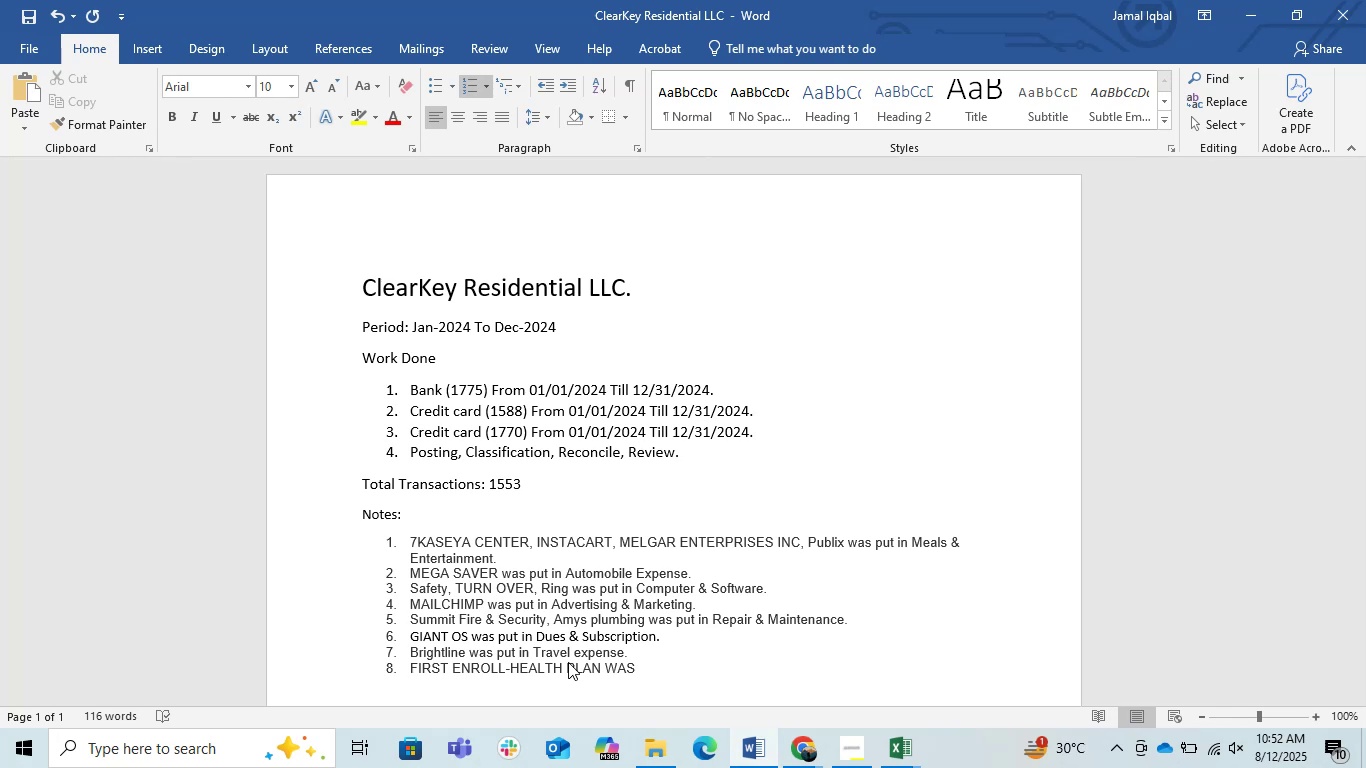 
wait(10.33)
 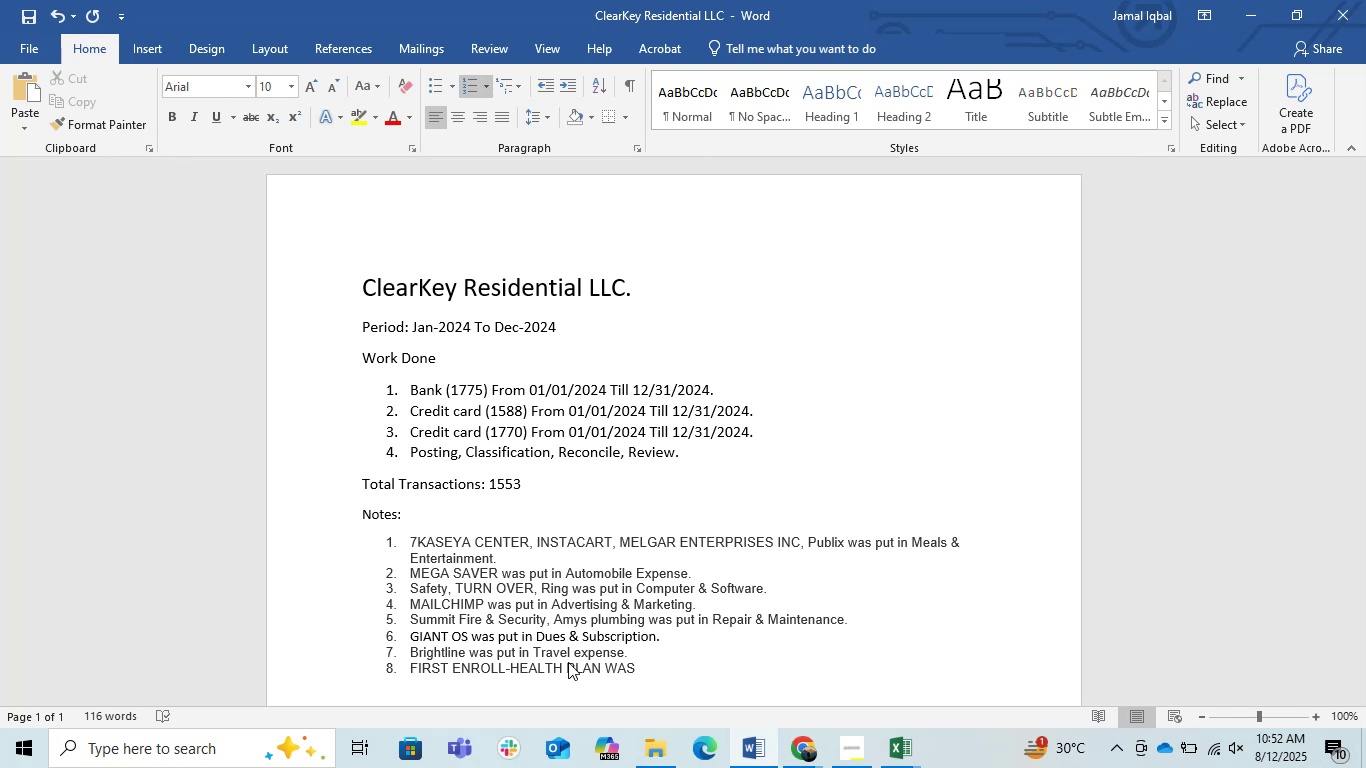 
mouse_move([366, -1])
 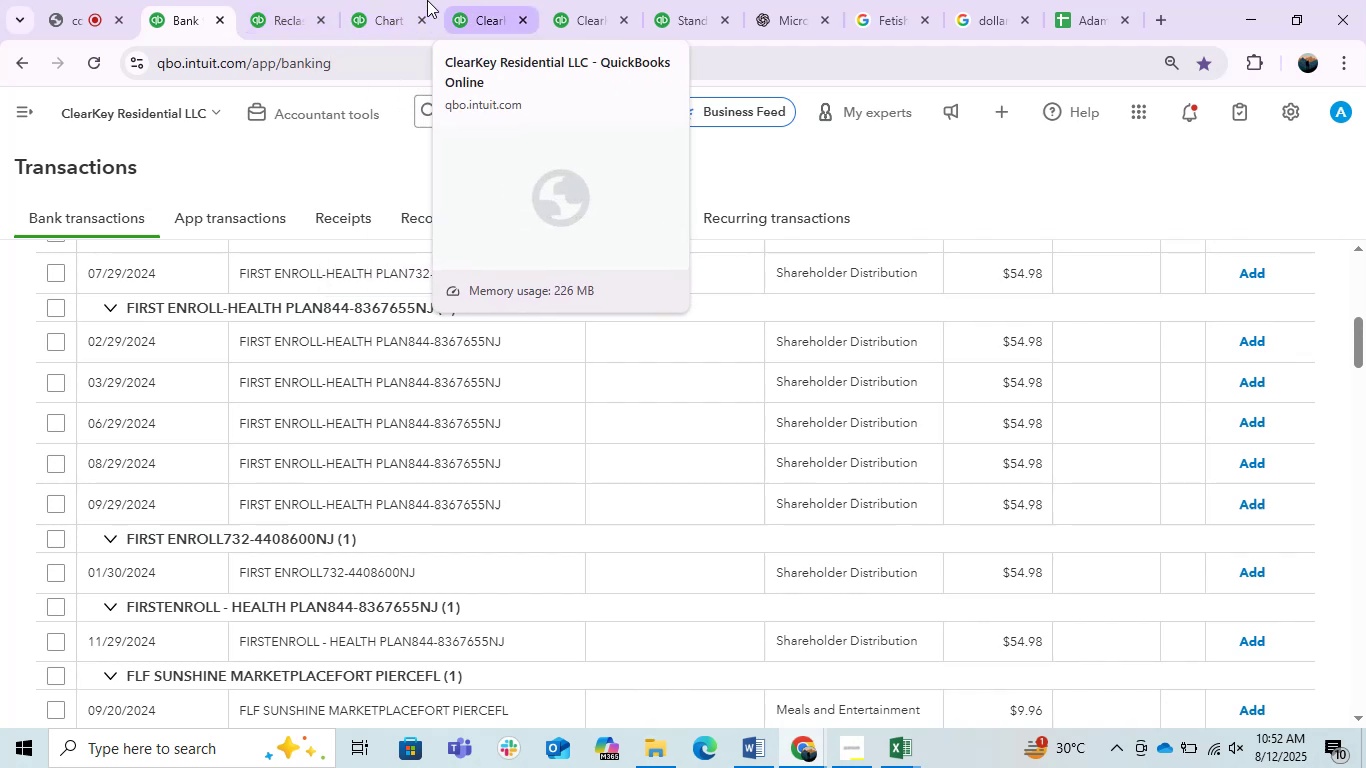 
left_click([418, 0])
 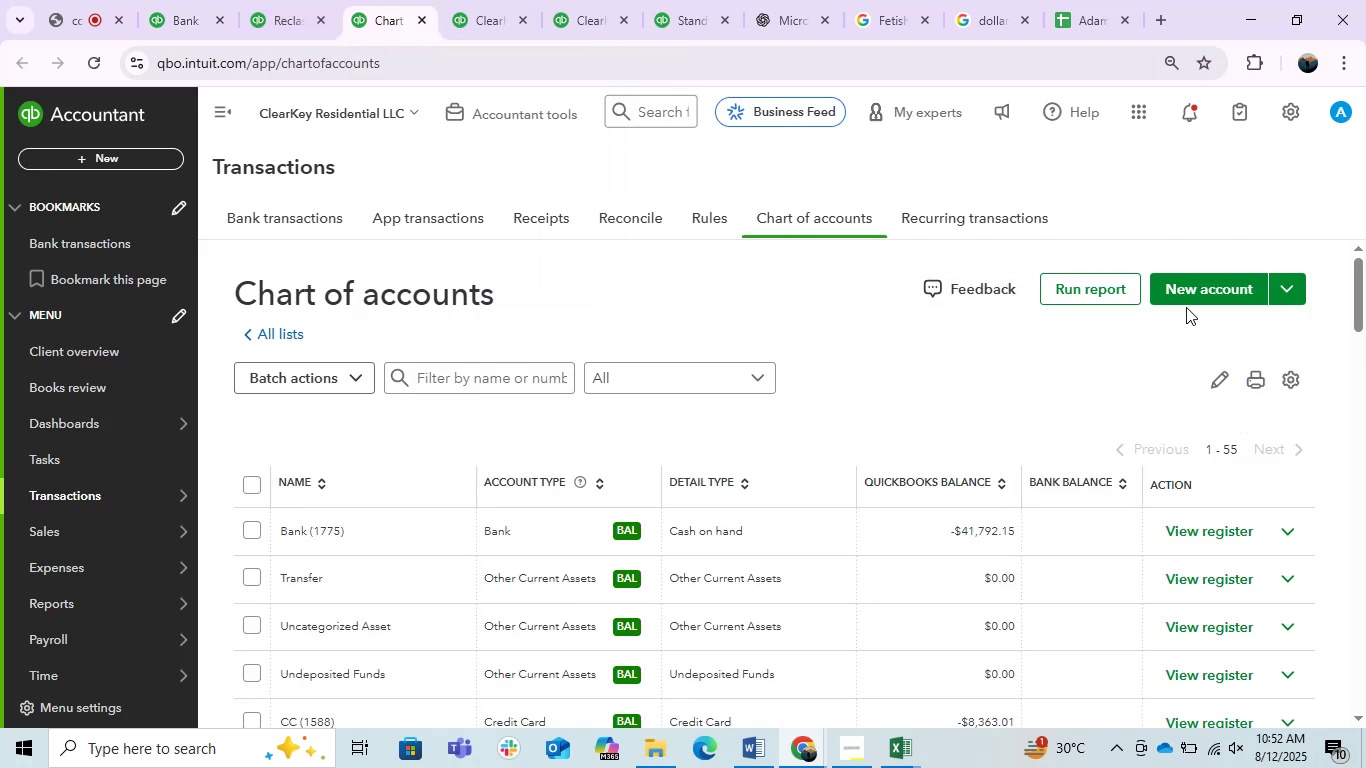 
left_click([1210, 293])
 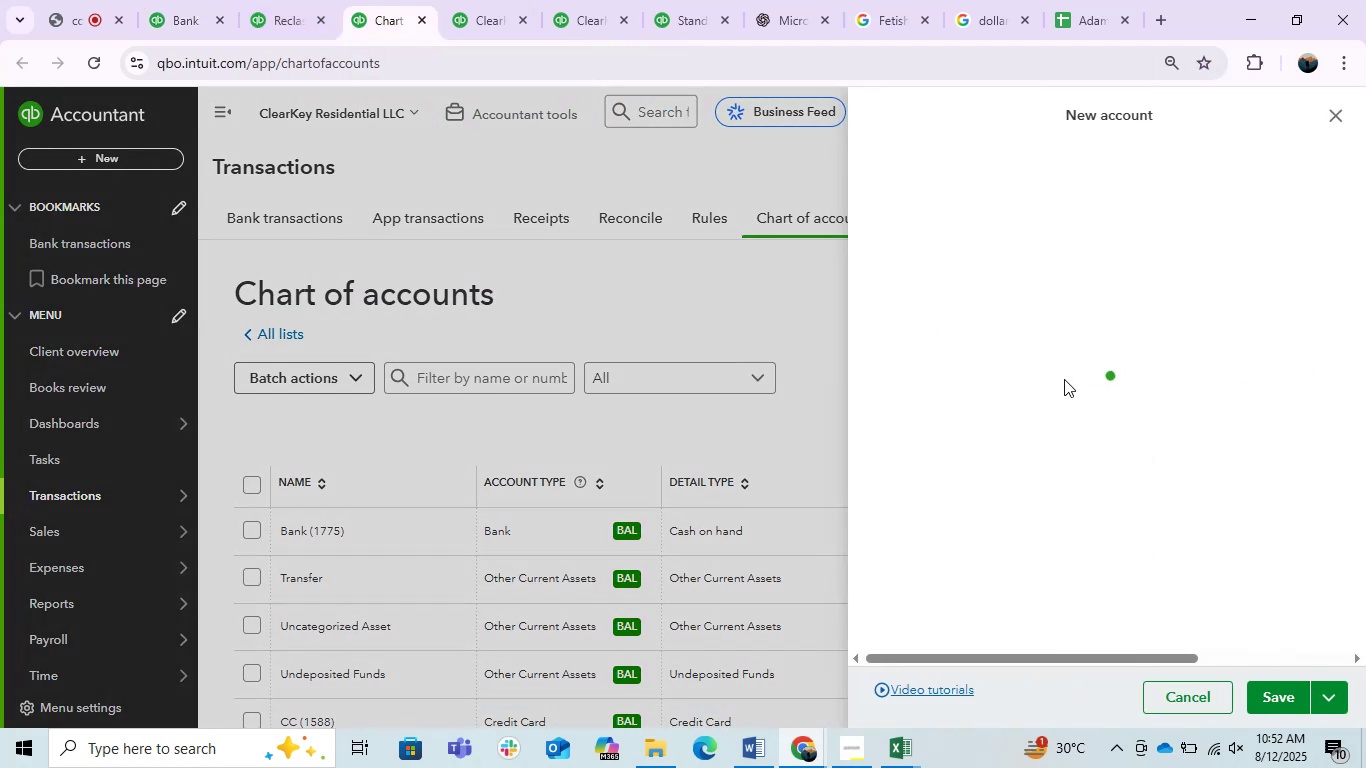 
mouse_move([1107, 211])
 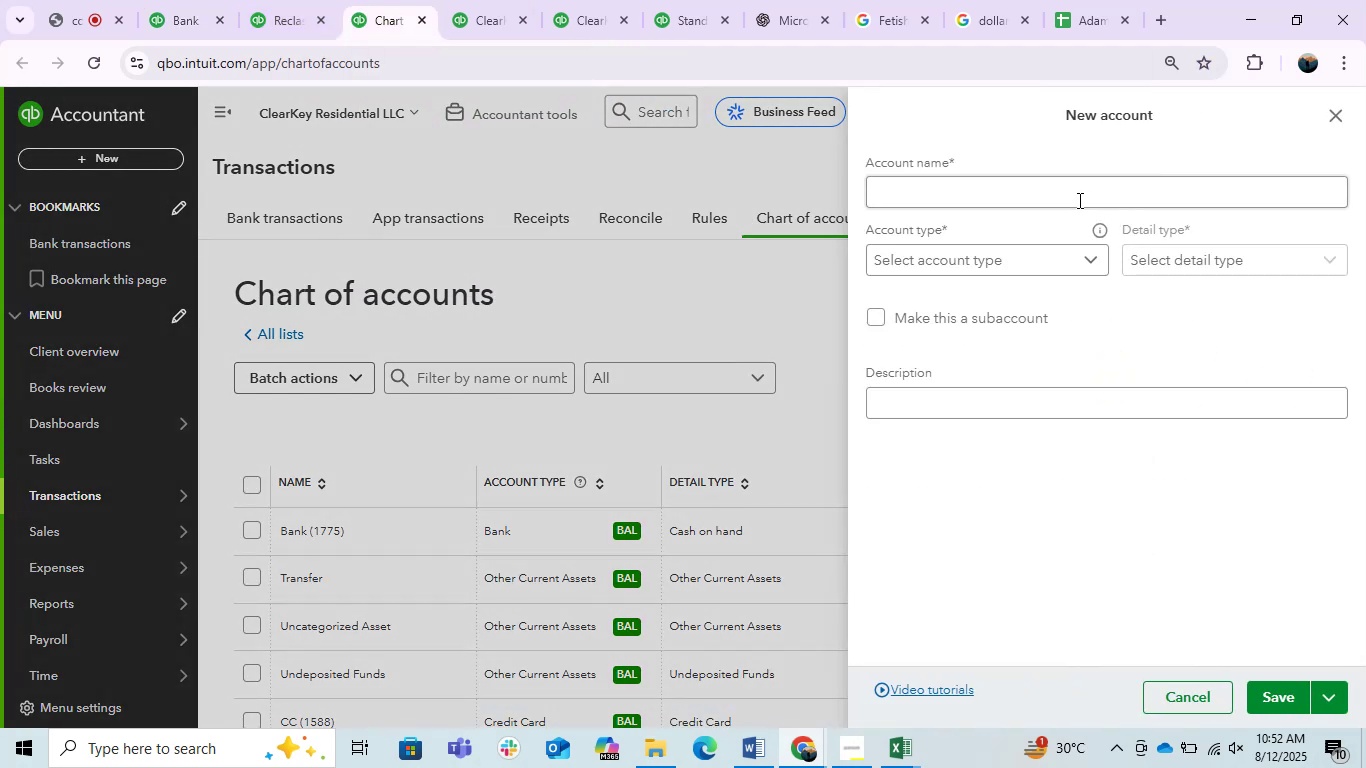 
double_click([1075, 200])
 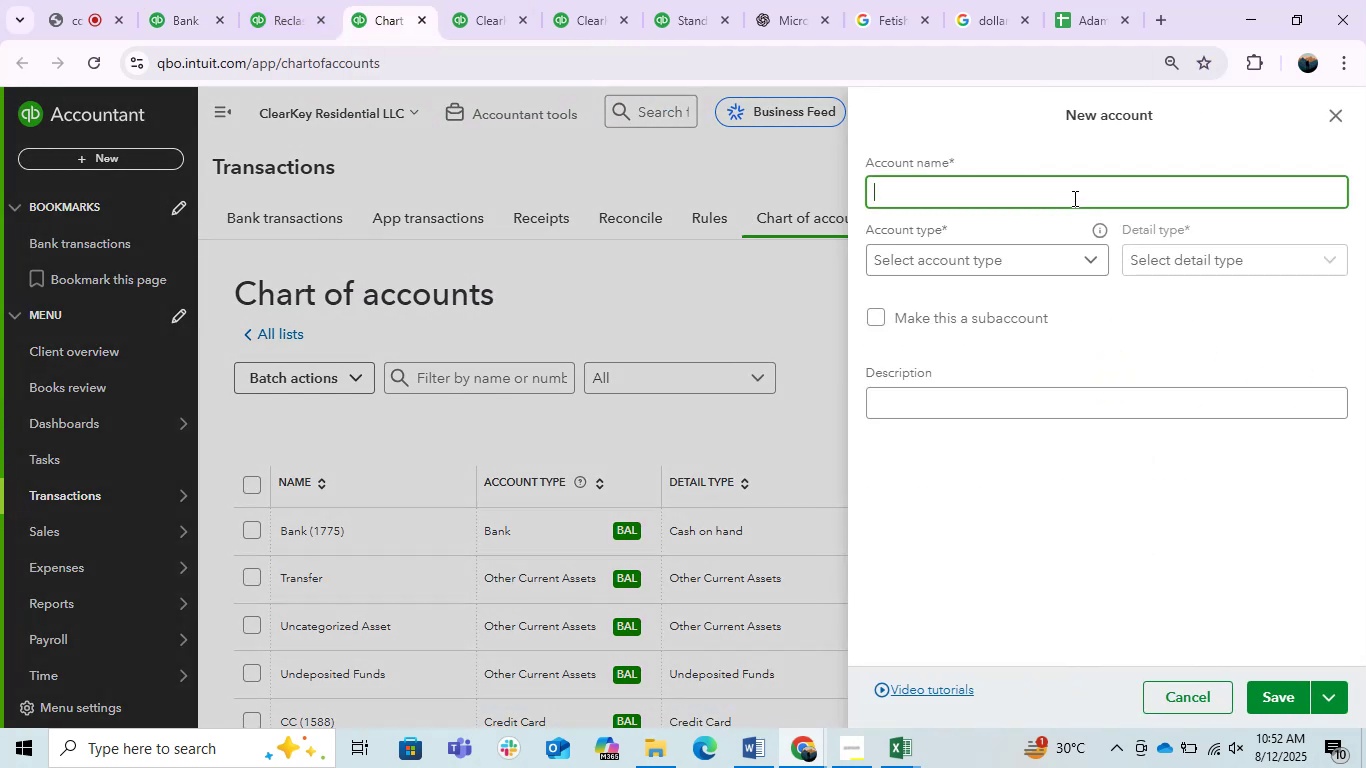 
type(hEALTH & sAFETY)
key(Backspace)
key(Backspace)
type(Health & SAfety)
 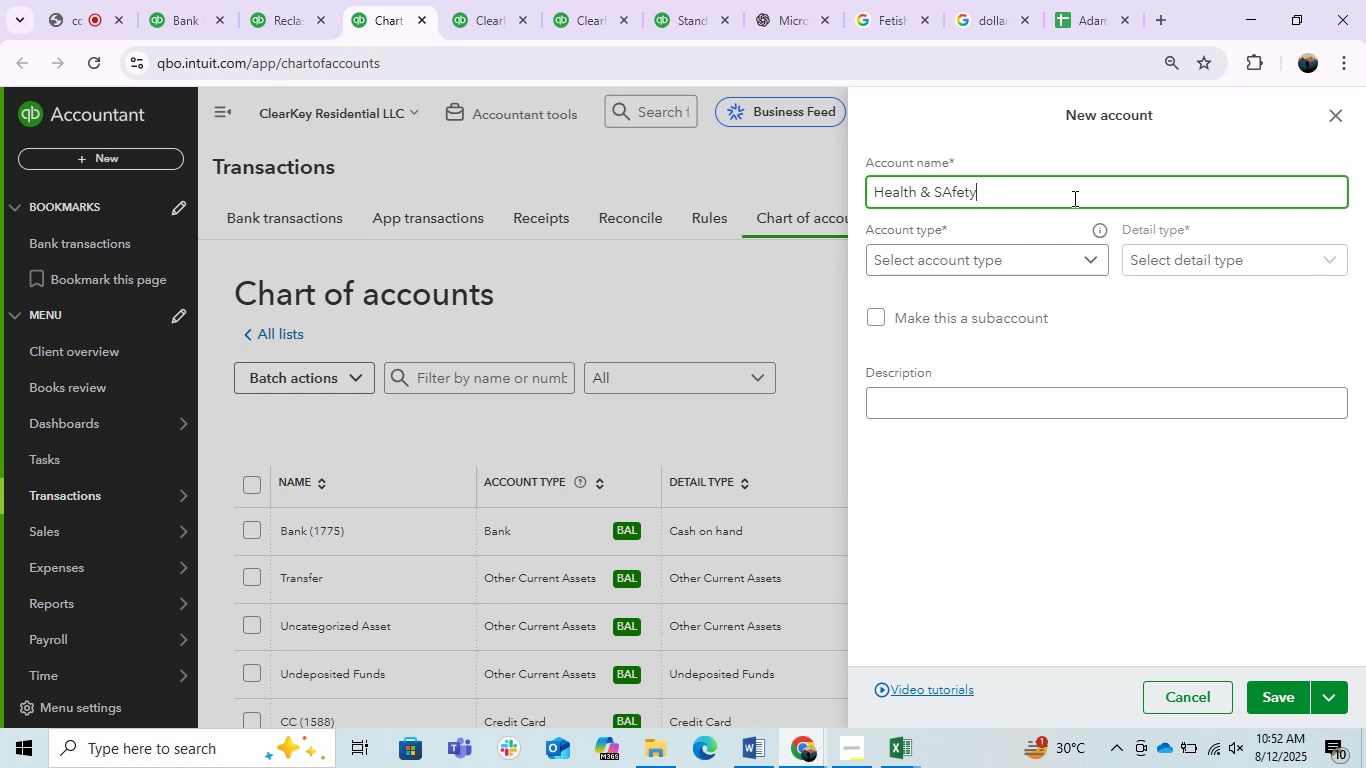 
key(ArrowLeft)
 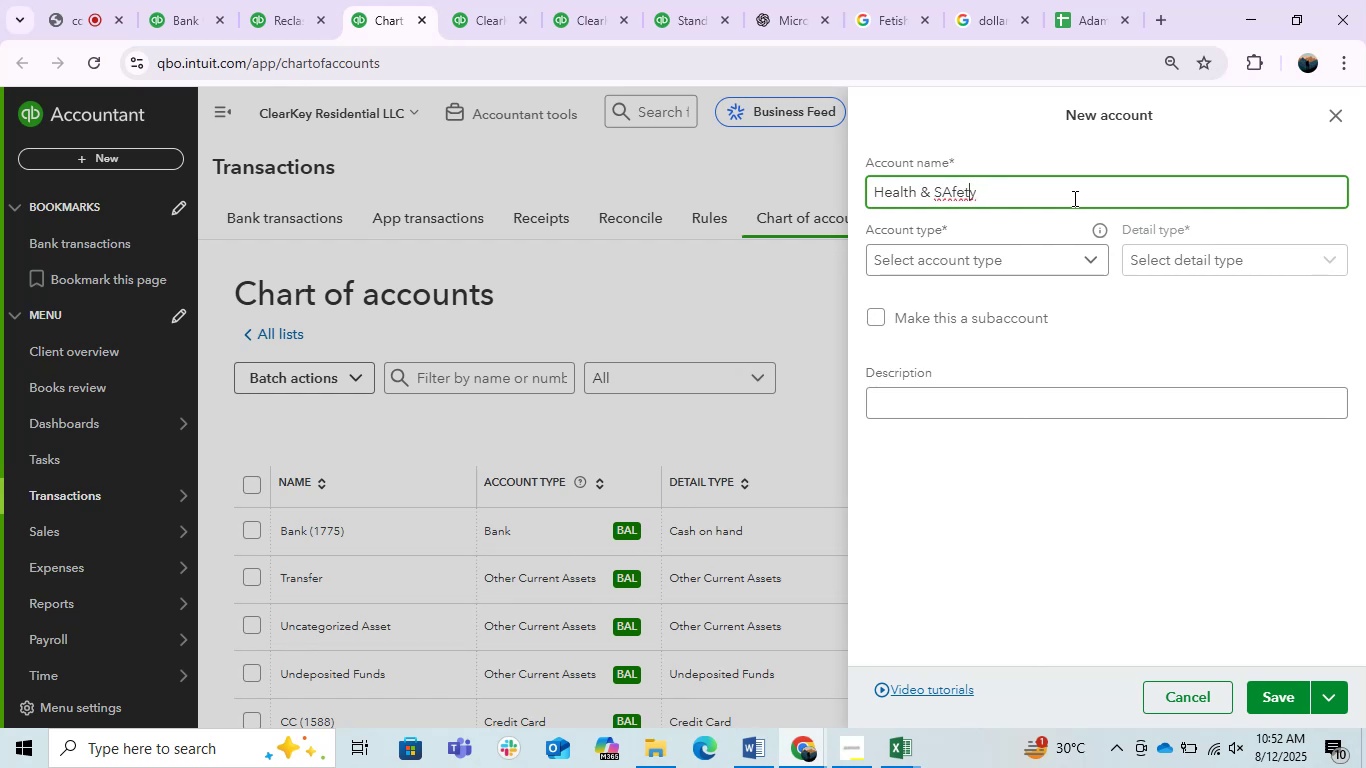 
key(ArrowLeft)
 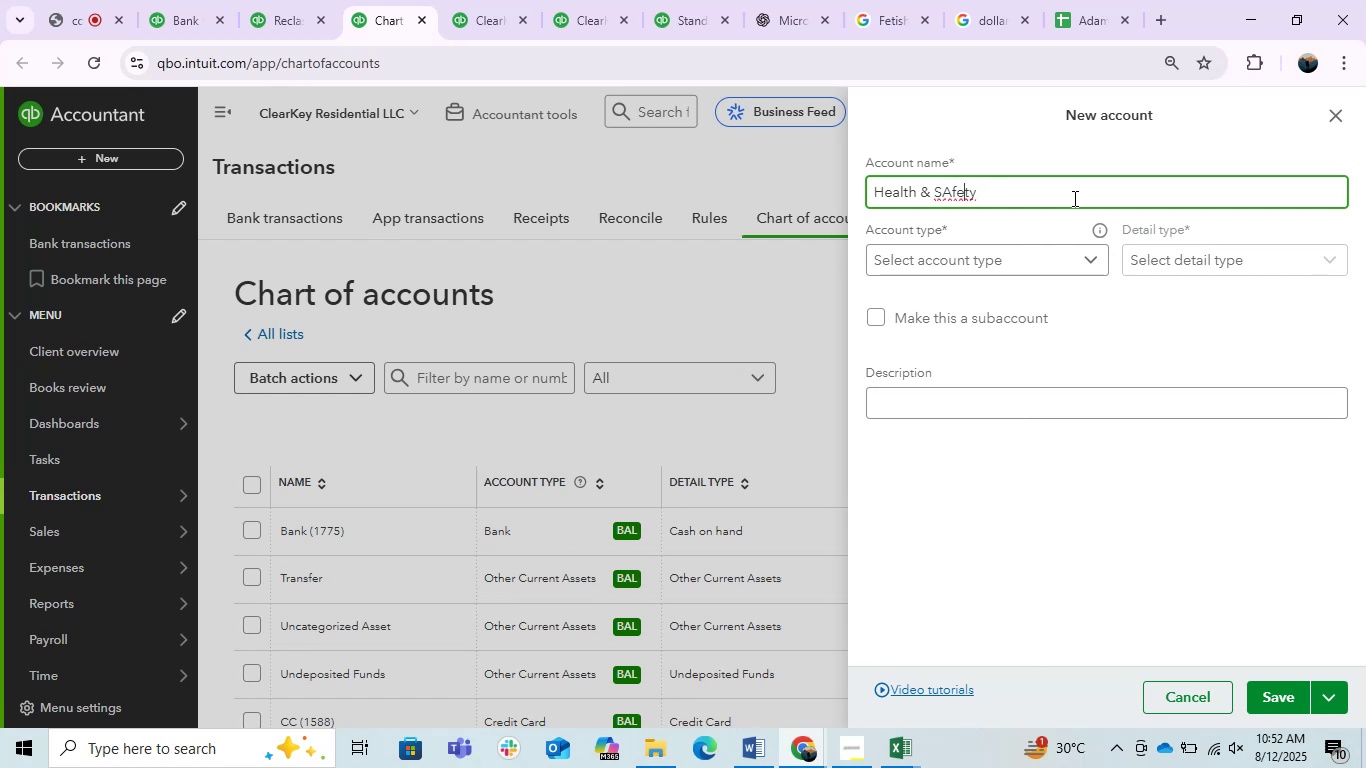 
key(ArrowLeft)
 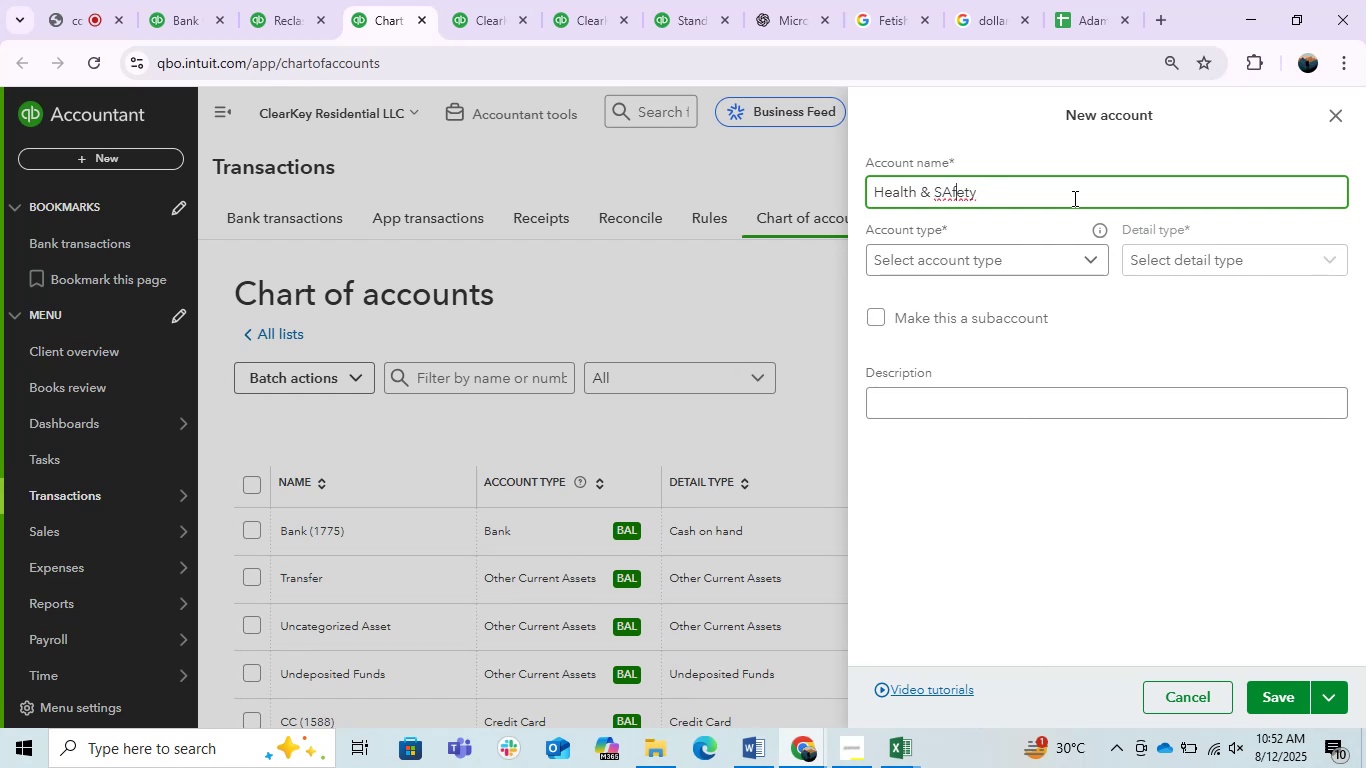 
key(ArrowLeft)
 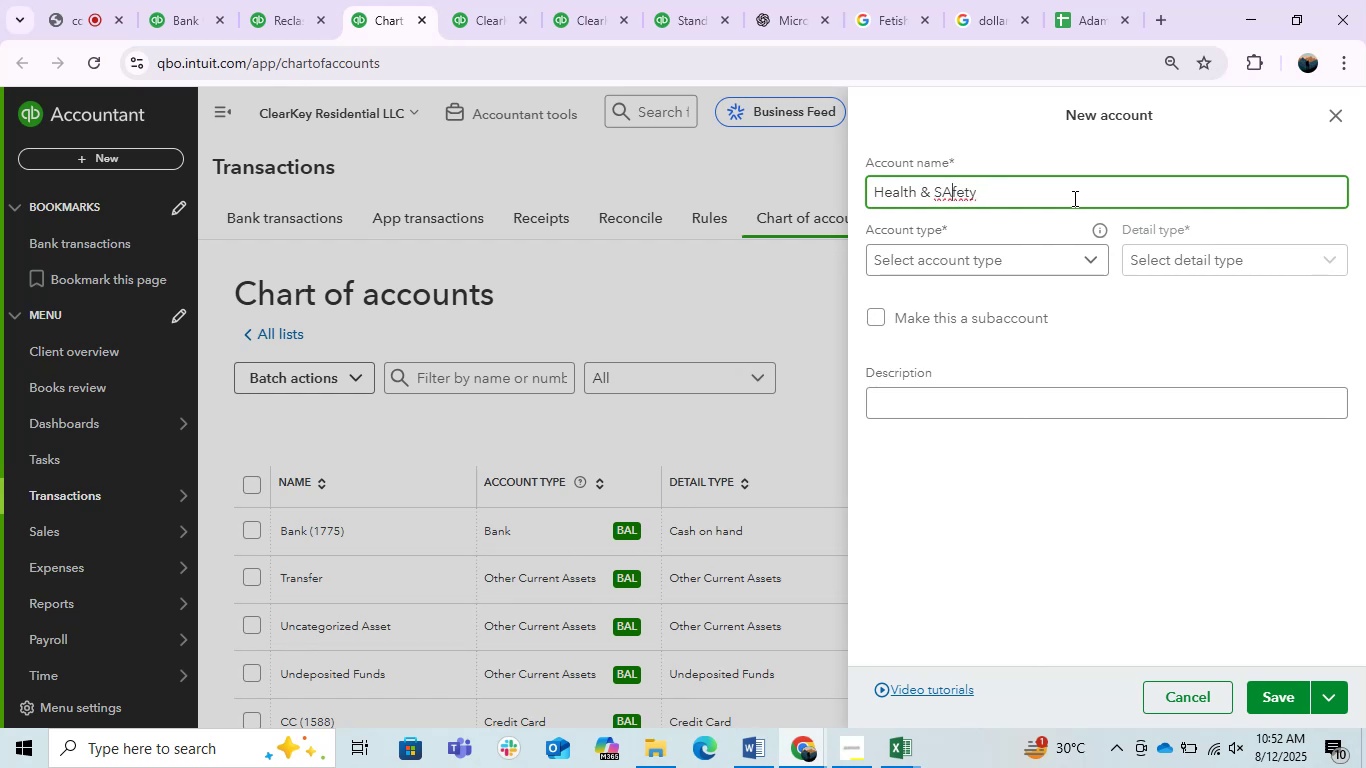 
key(ArrowLeft)
 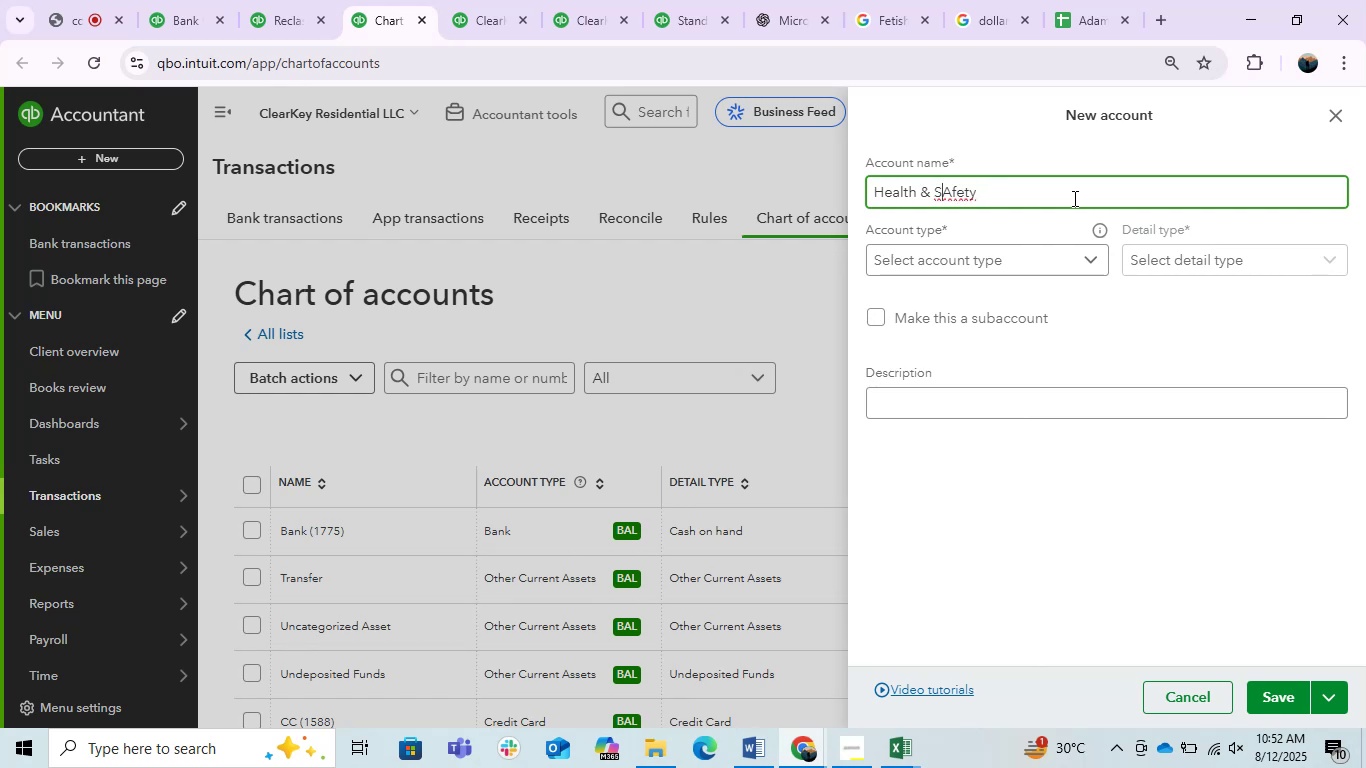 
key(ArrowRight)
 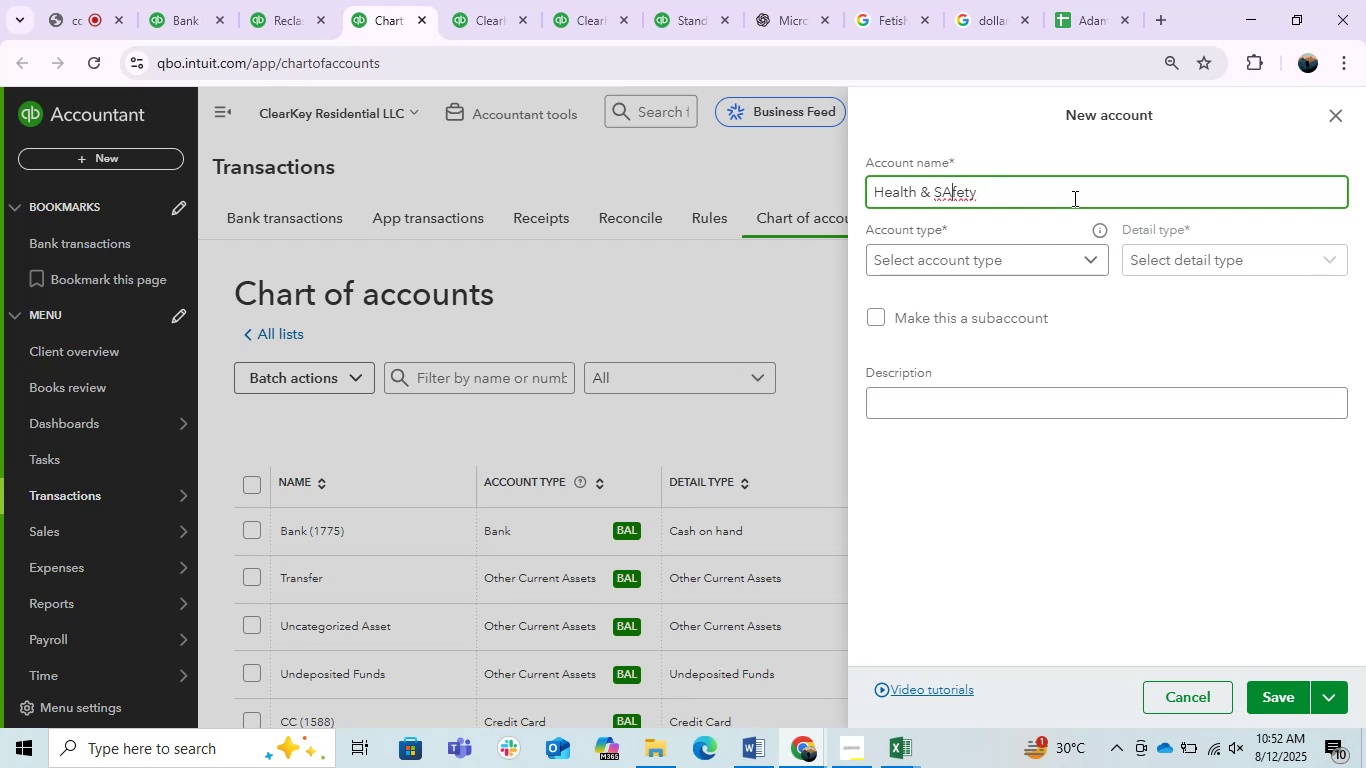 
key(Backspace)
 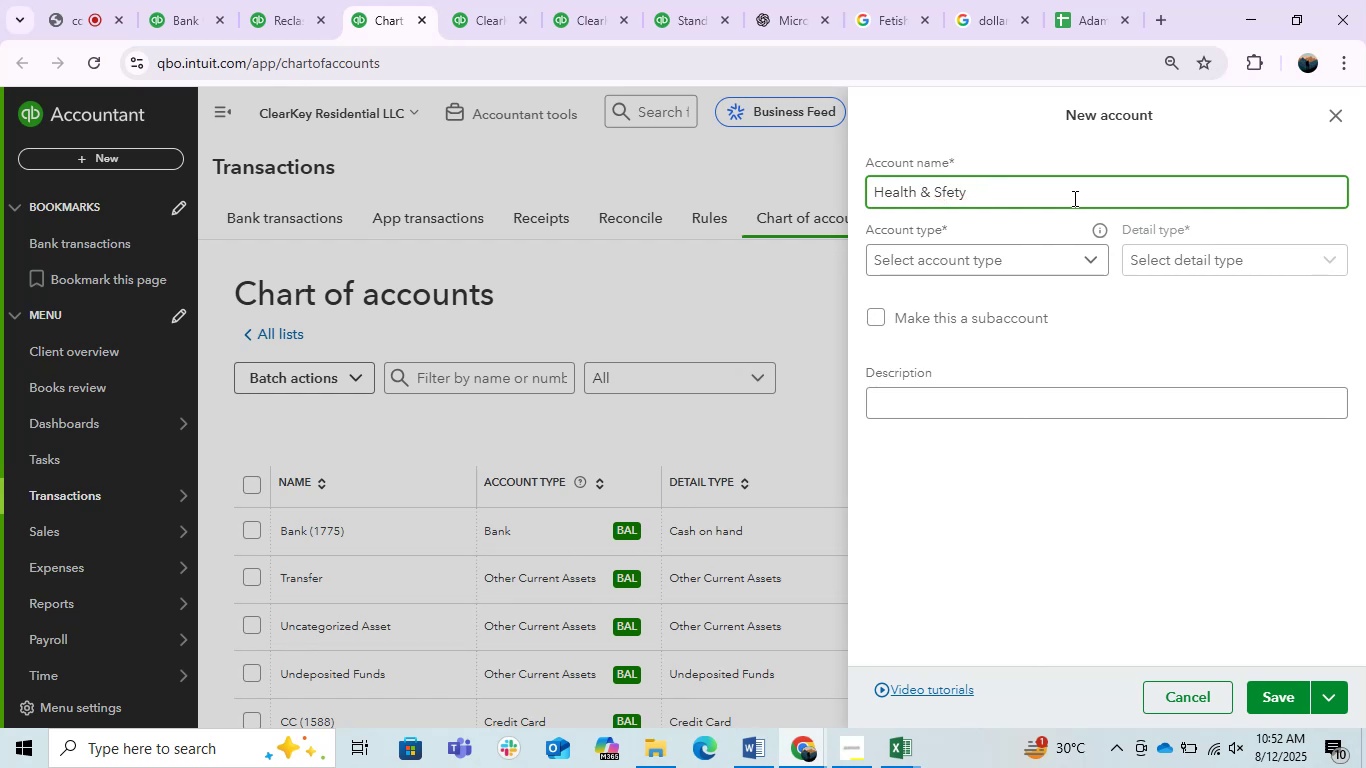 
key(A)
 